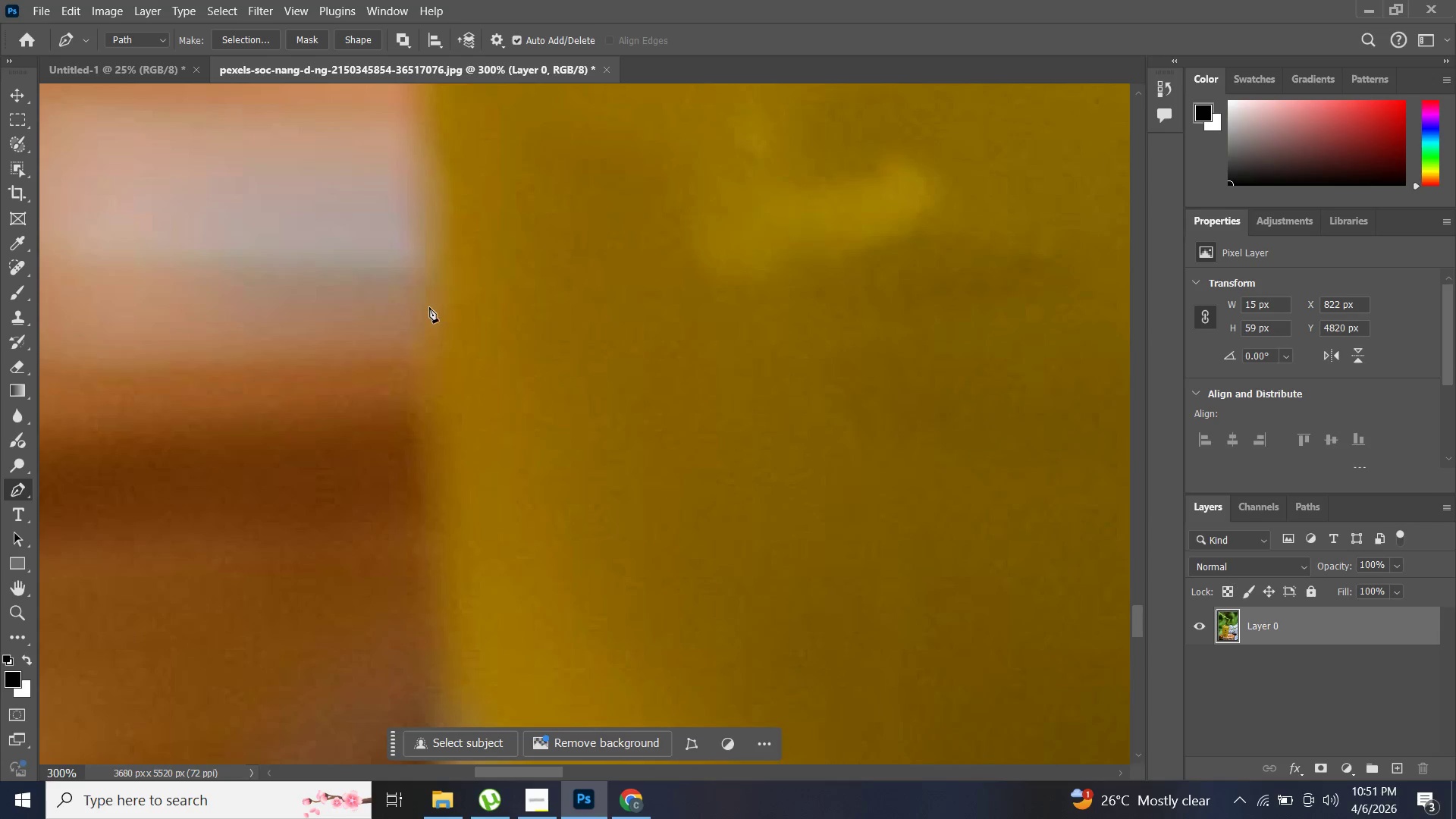 
left_click_drag(start_coordinate=[293, 215], to_coordinate=[353, 549])
 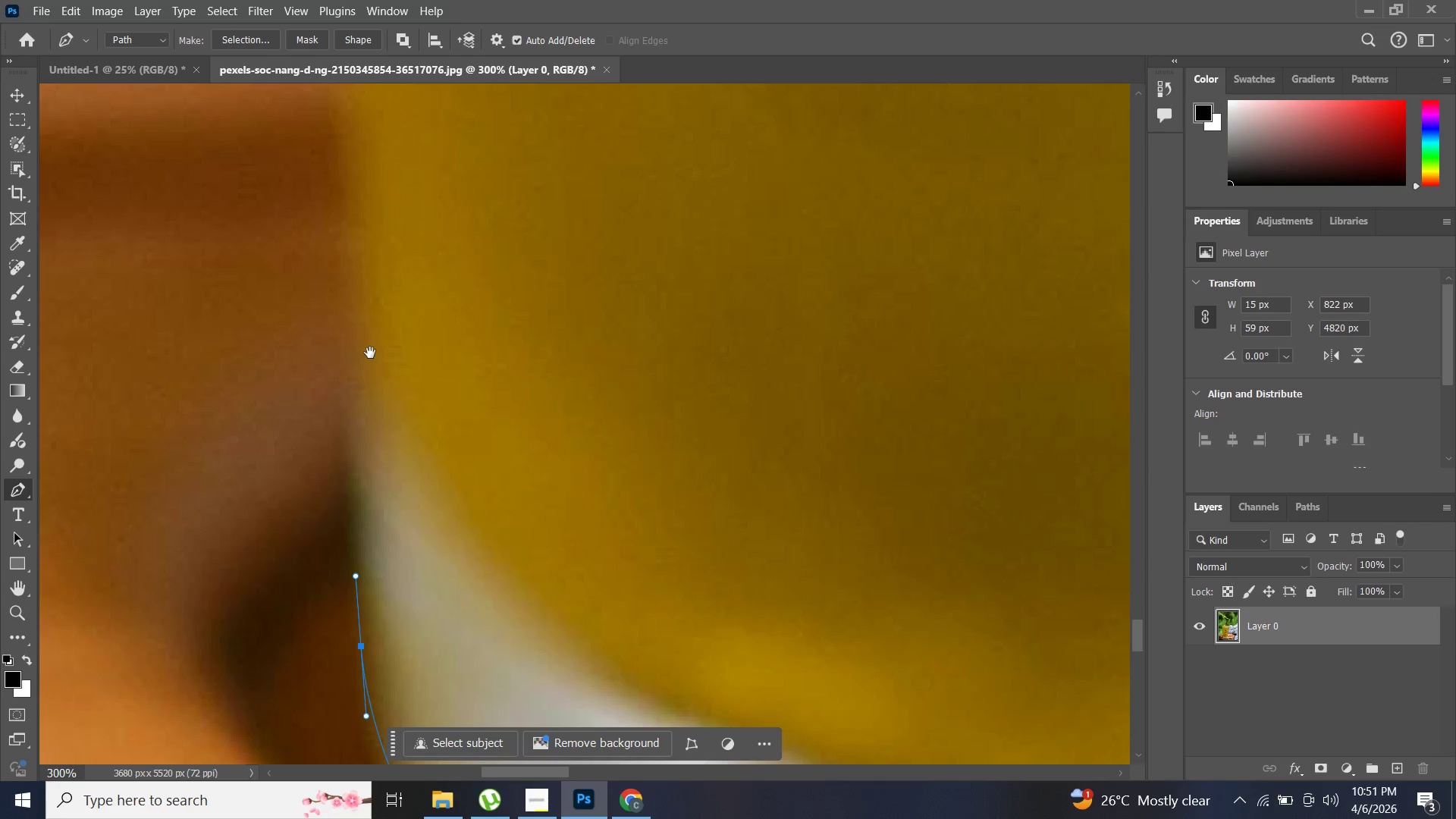 
left_click_drag(start_coordinate=[372, 353], to_coordinate=[410, 493])
 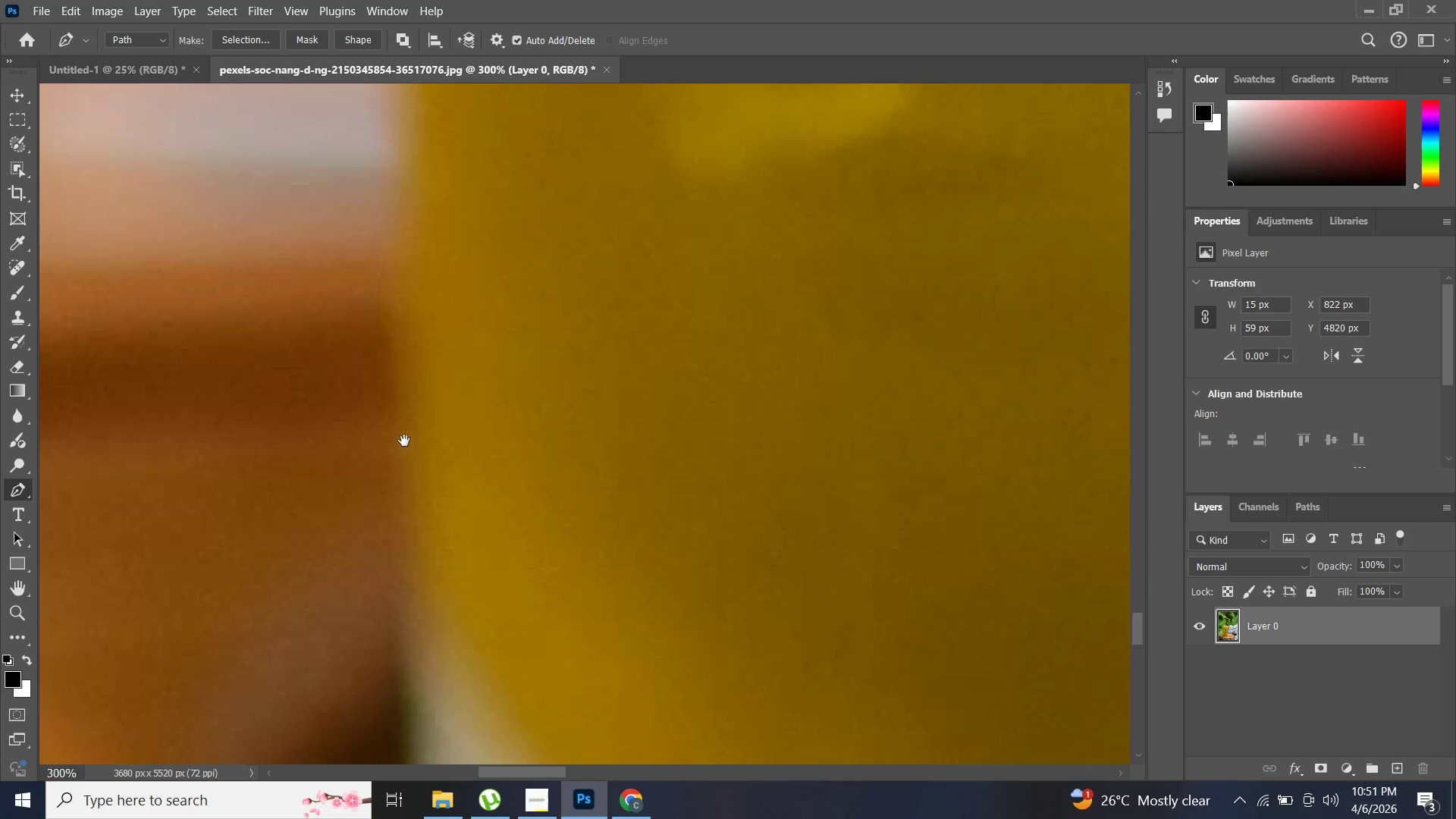 
left_click_drag(start_coordinate=[405, 430], to_coordinate=[410, 435])
 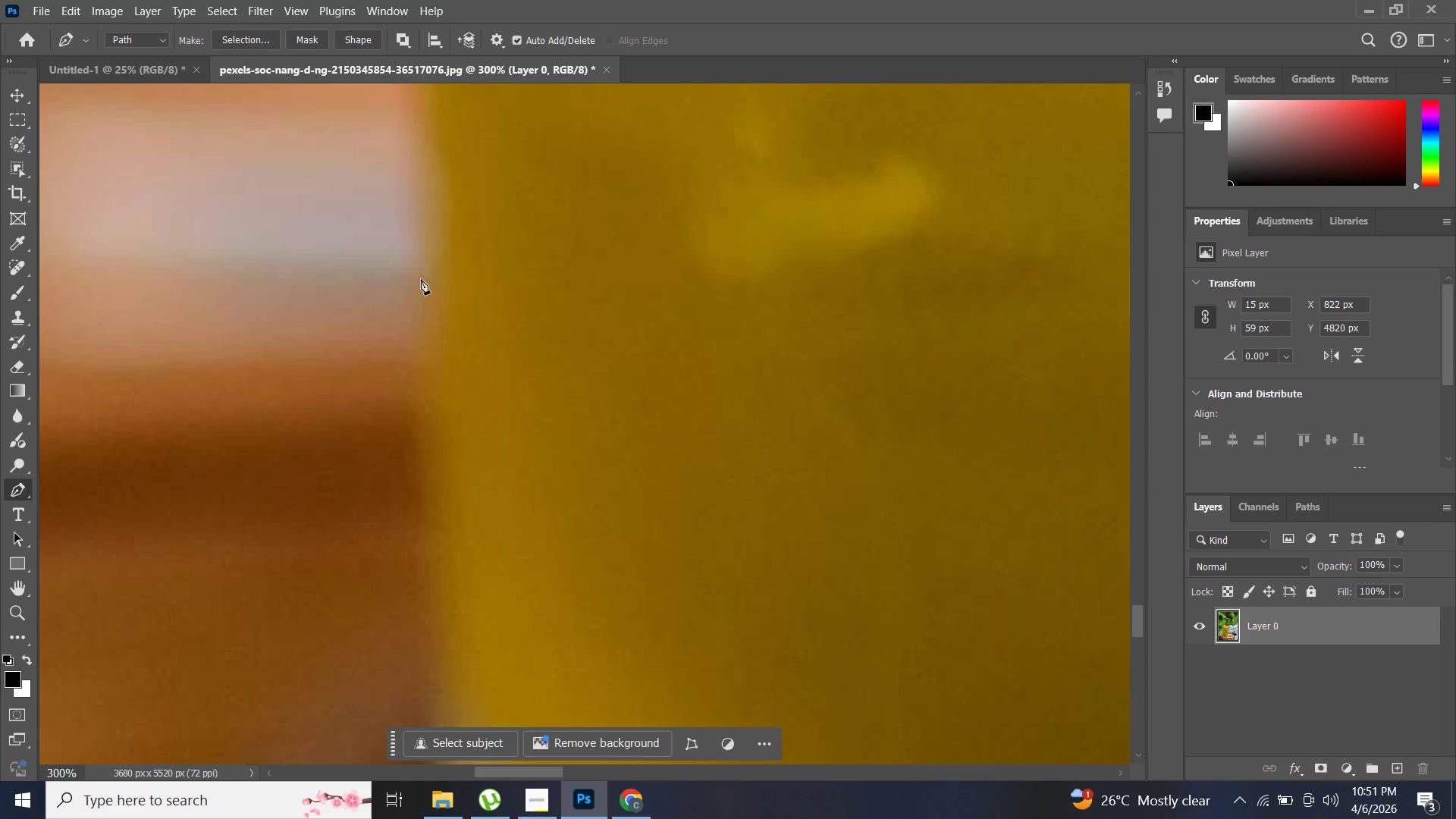 
hold_key(key=Space, duration=0.36)
 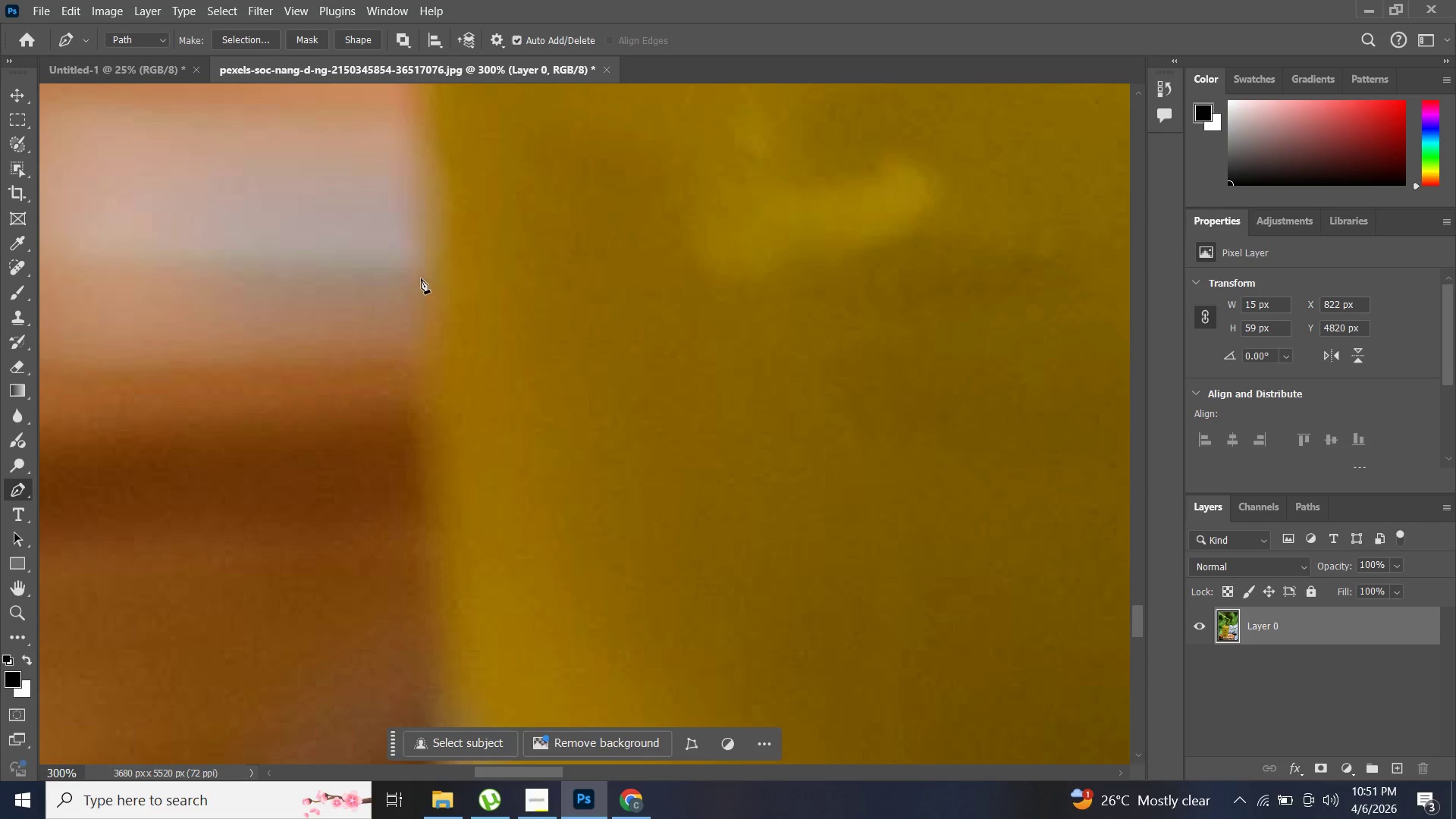 
left_click([421, 278])
 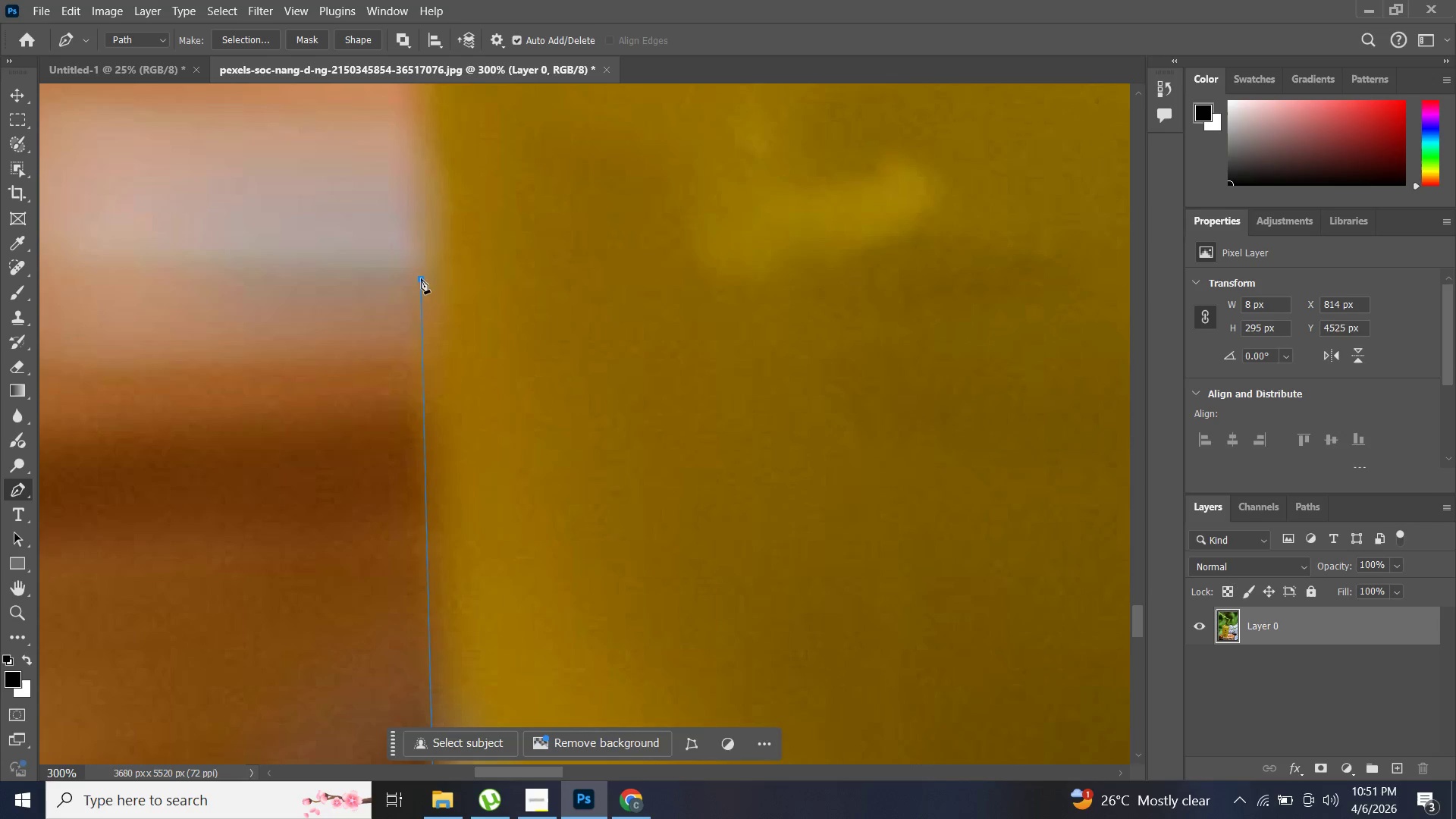 
hold_key(key=Space, duration=1.5)
 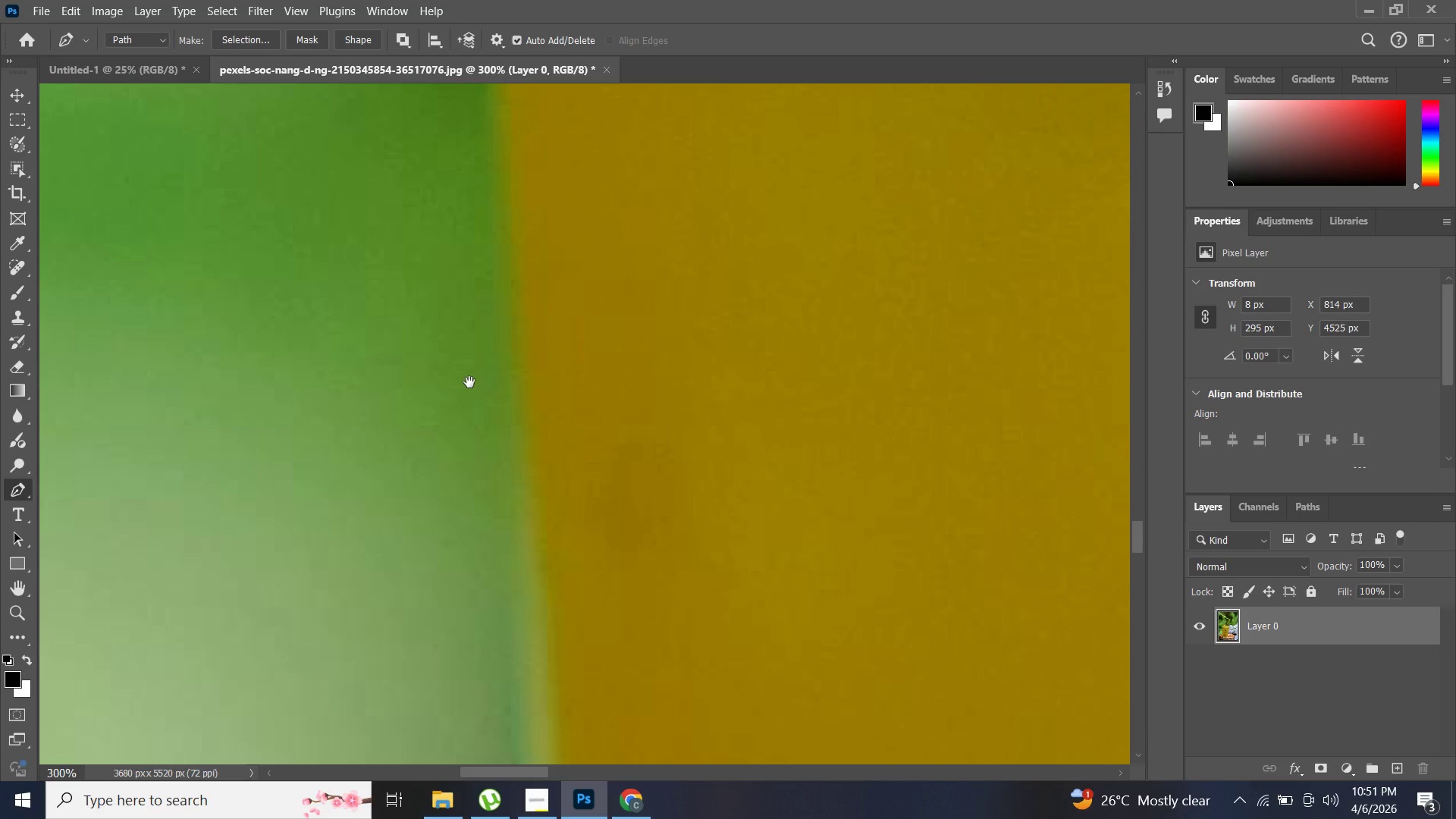 
left_click_drag(start_coordinate=[425, 284], to_coordinate=[430, 504])
 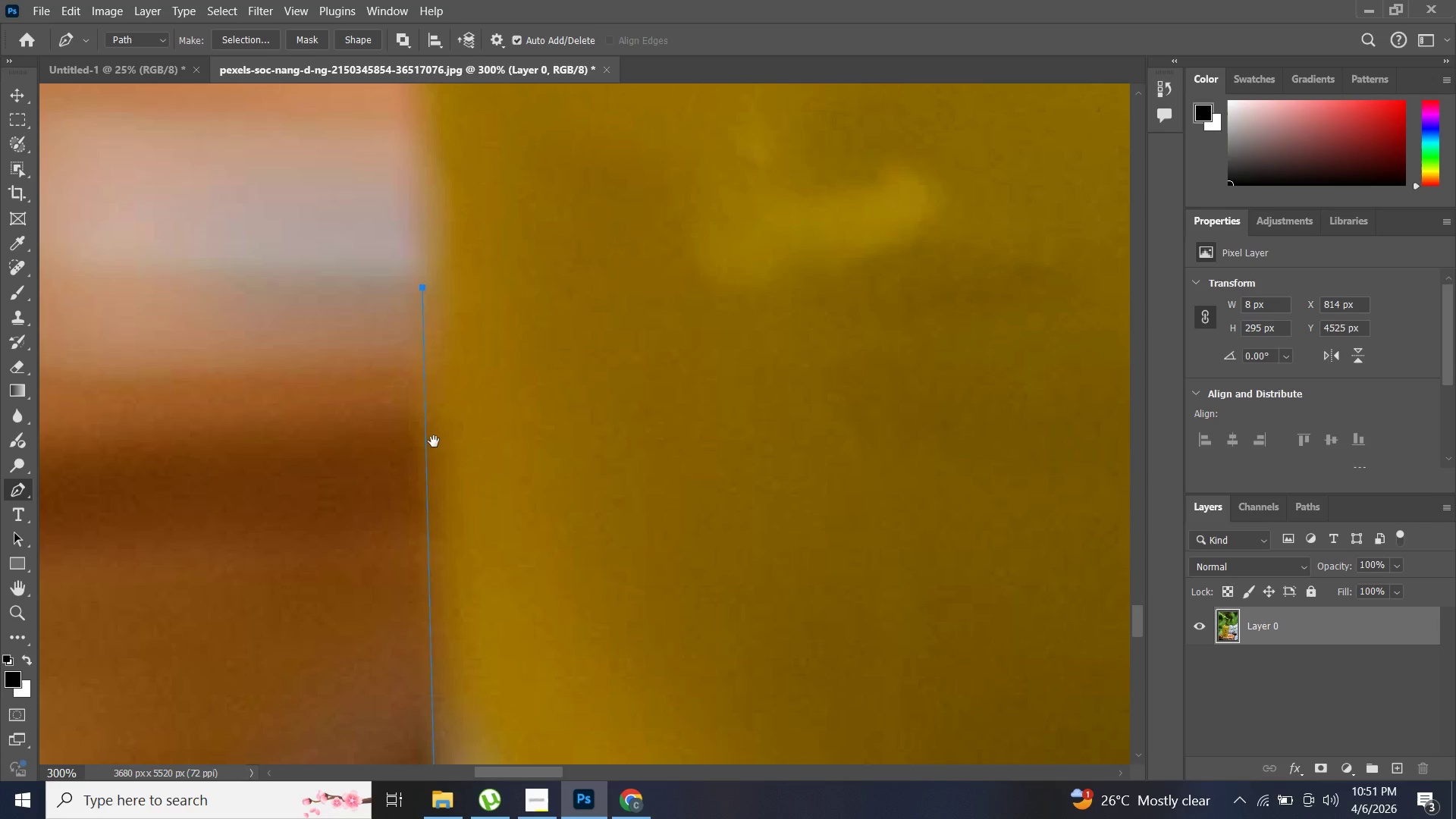 
left_click_drag(start_coordinate=[427, 379], to_coordinate=[451, 510])
 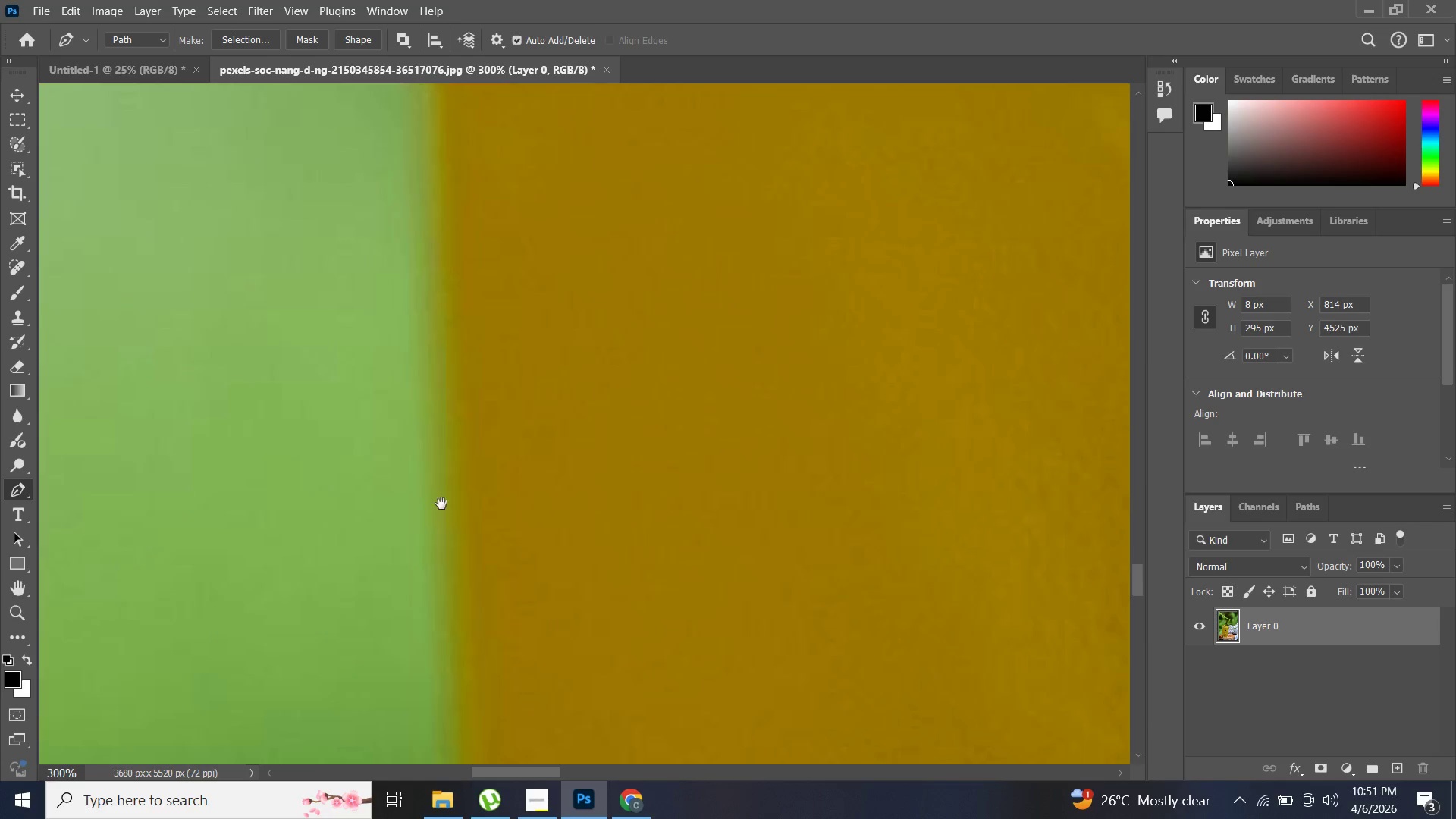 
left_click_drag(start_coordinate=[428, 425], to_coordinate=[444, 520])
 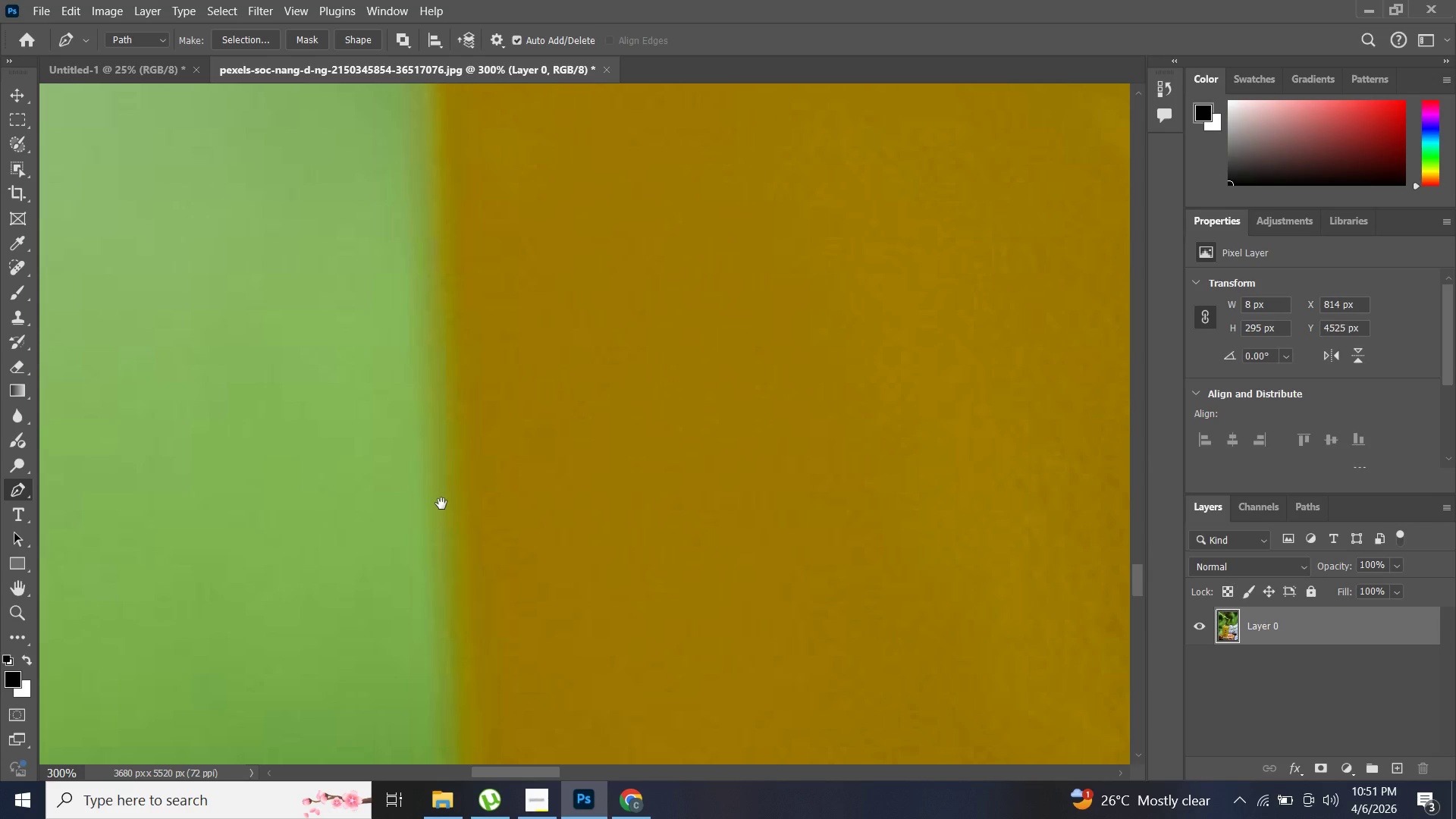 
hold_key(key=Space, duration=1.51)
 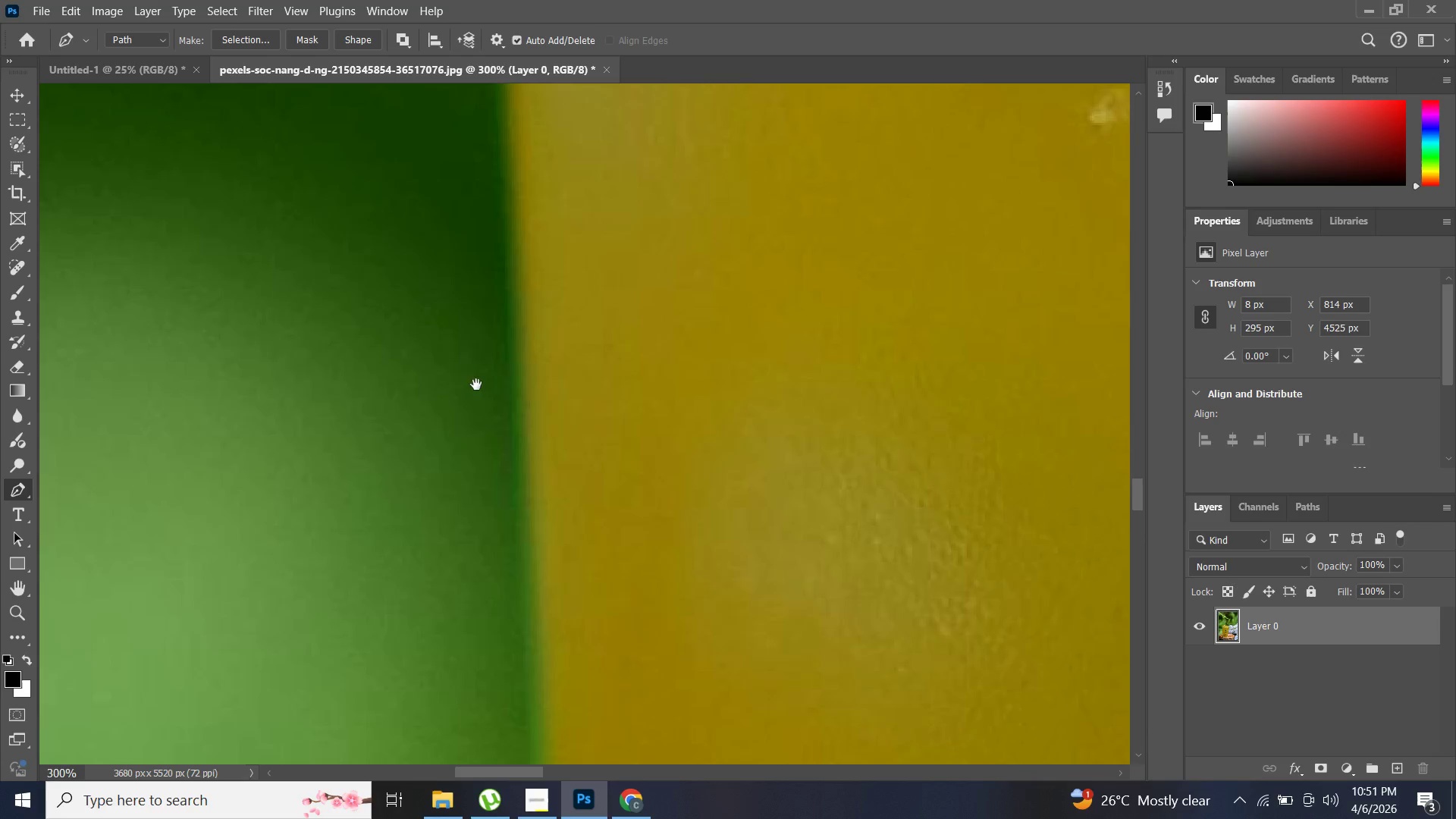 
left_click_drag(start_coordinate=[458, 379], to_coordinate=[466, 490])
 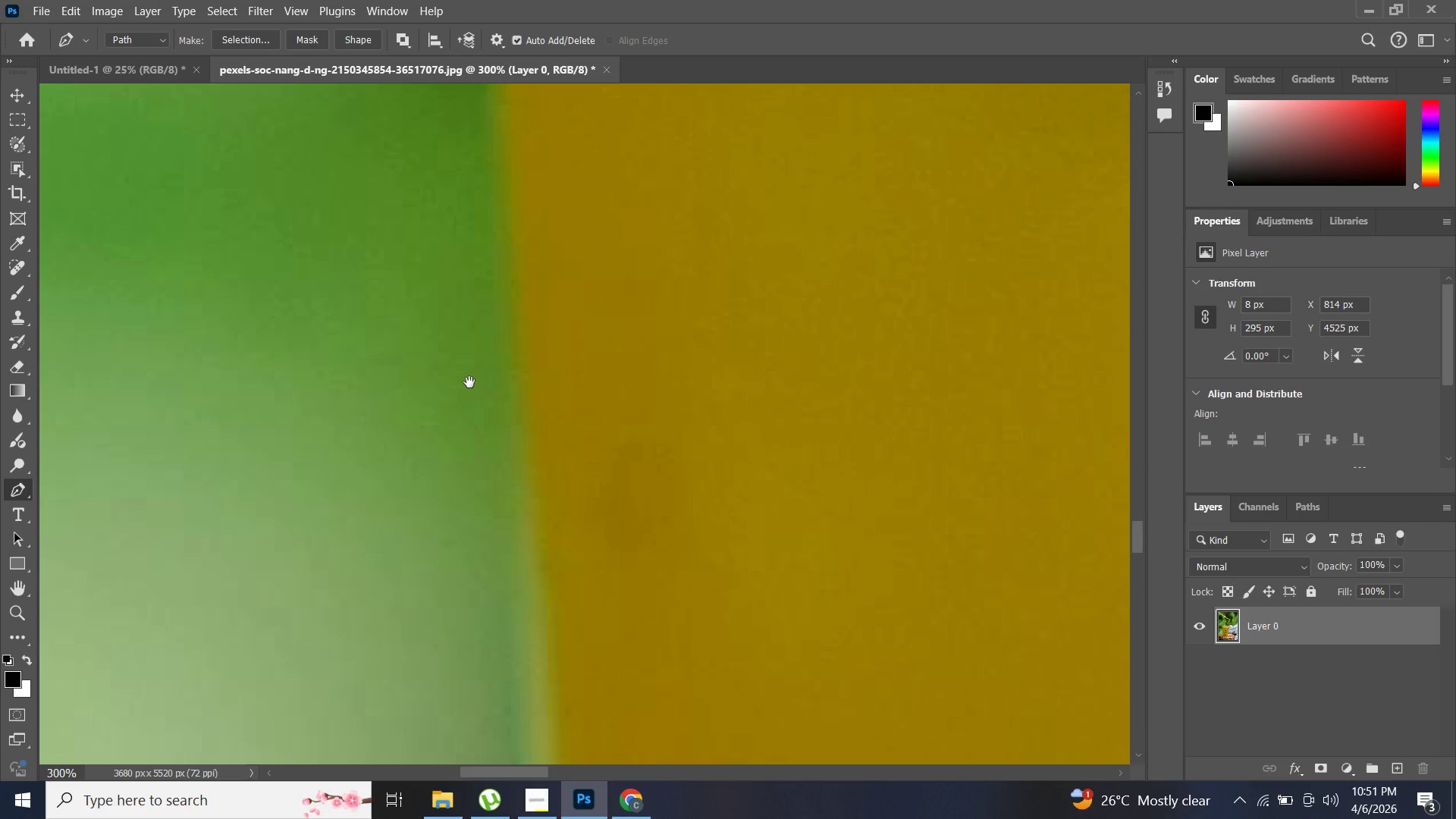 
left_click_drag(start_coordinate=[472, 388], to_coordinate=[482, 472])
 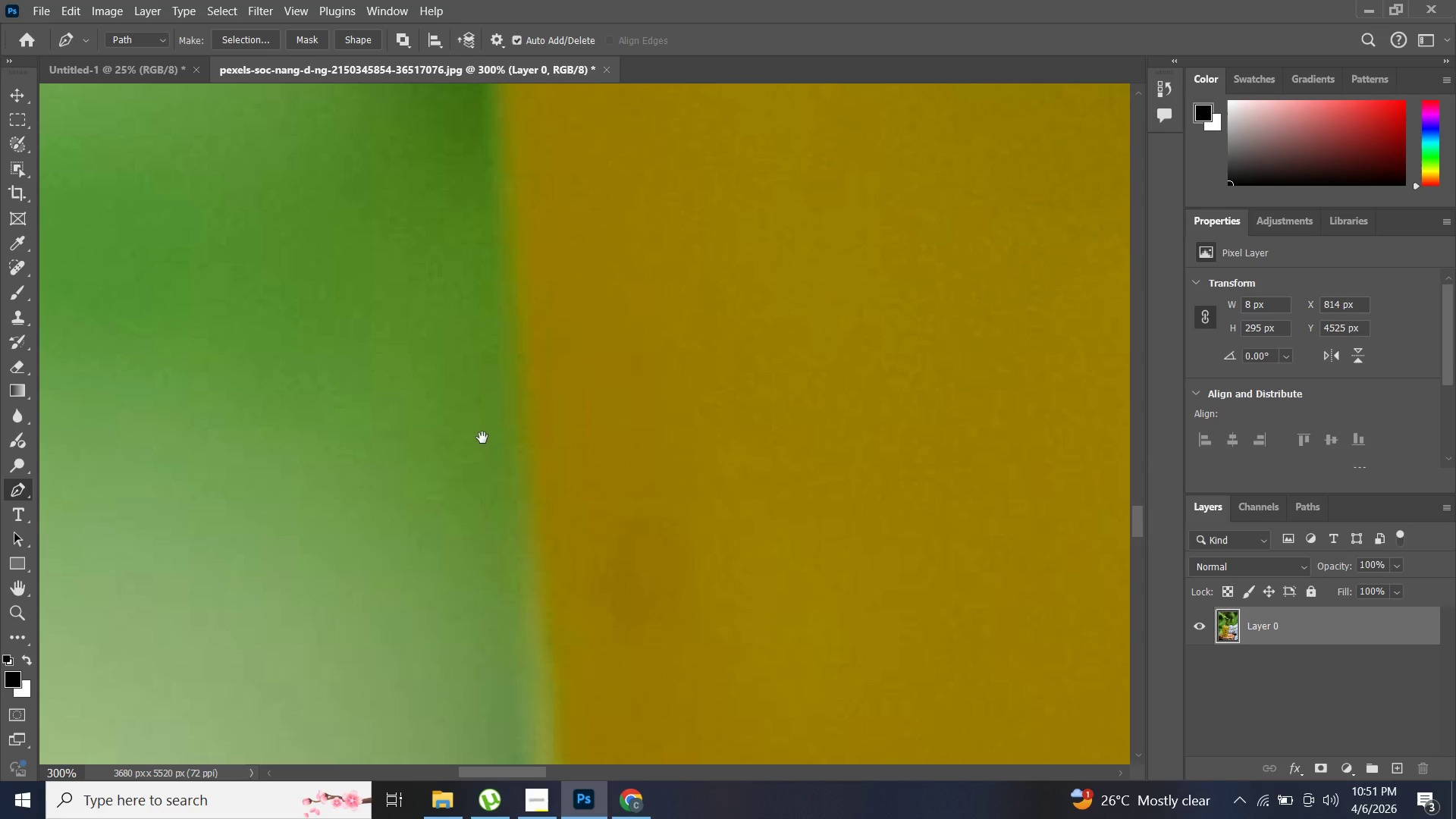 
left_click_drag(start_coordinate=[486, 379], to_coordinate=[490, 460])
 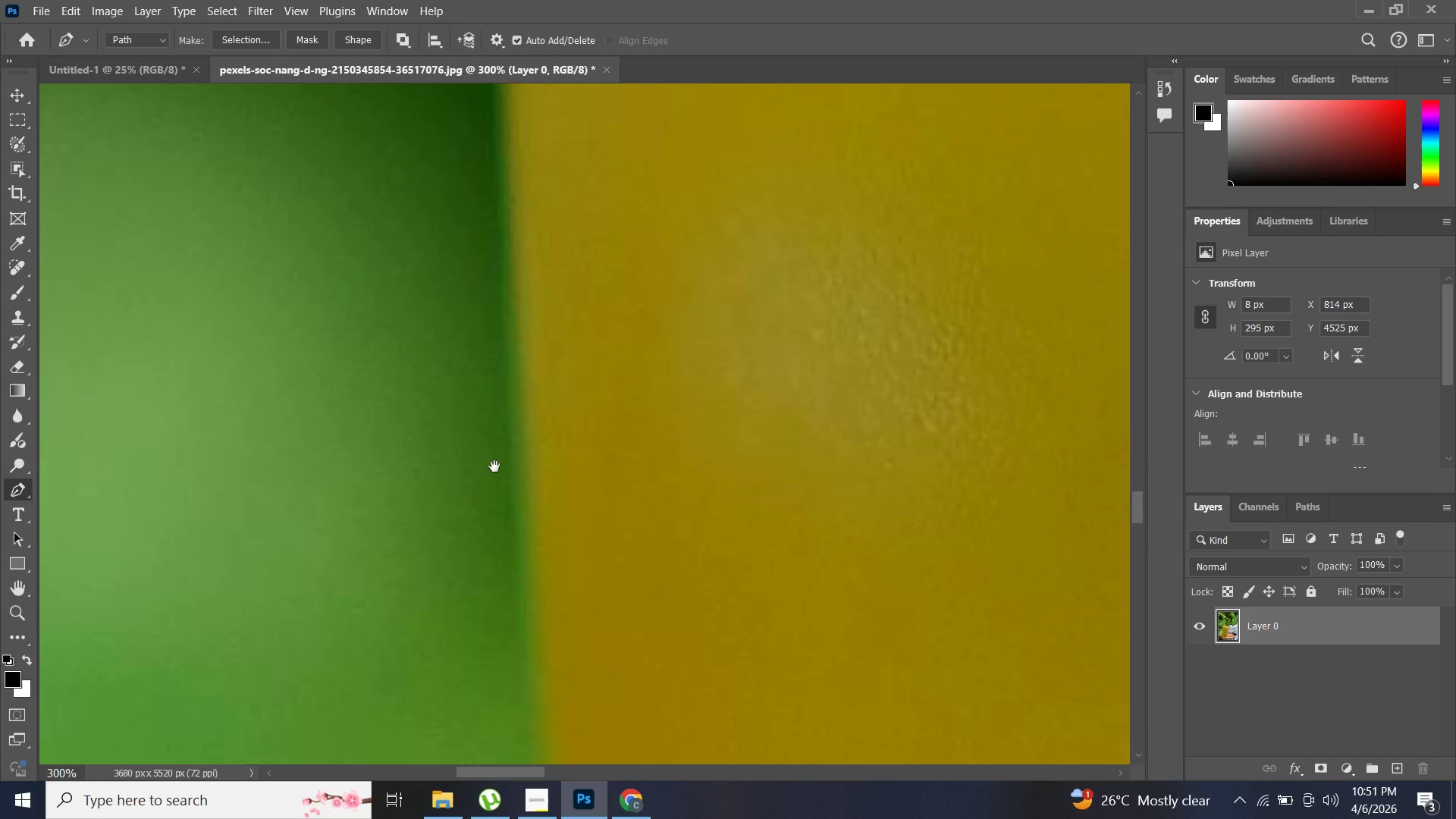 
left_click_drag(start_coordinate=[488, 416], to_coordinate=[494, 504])
 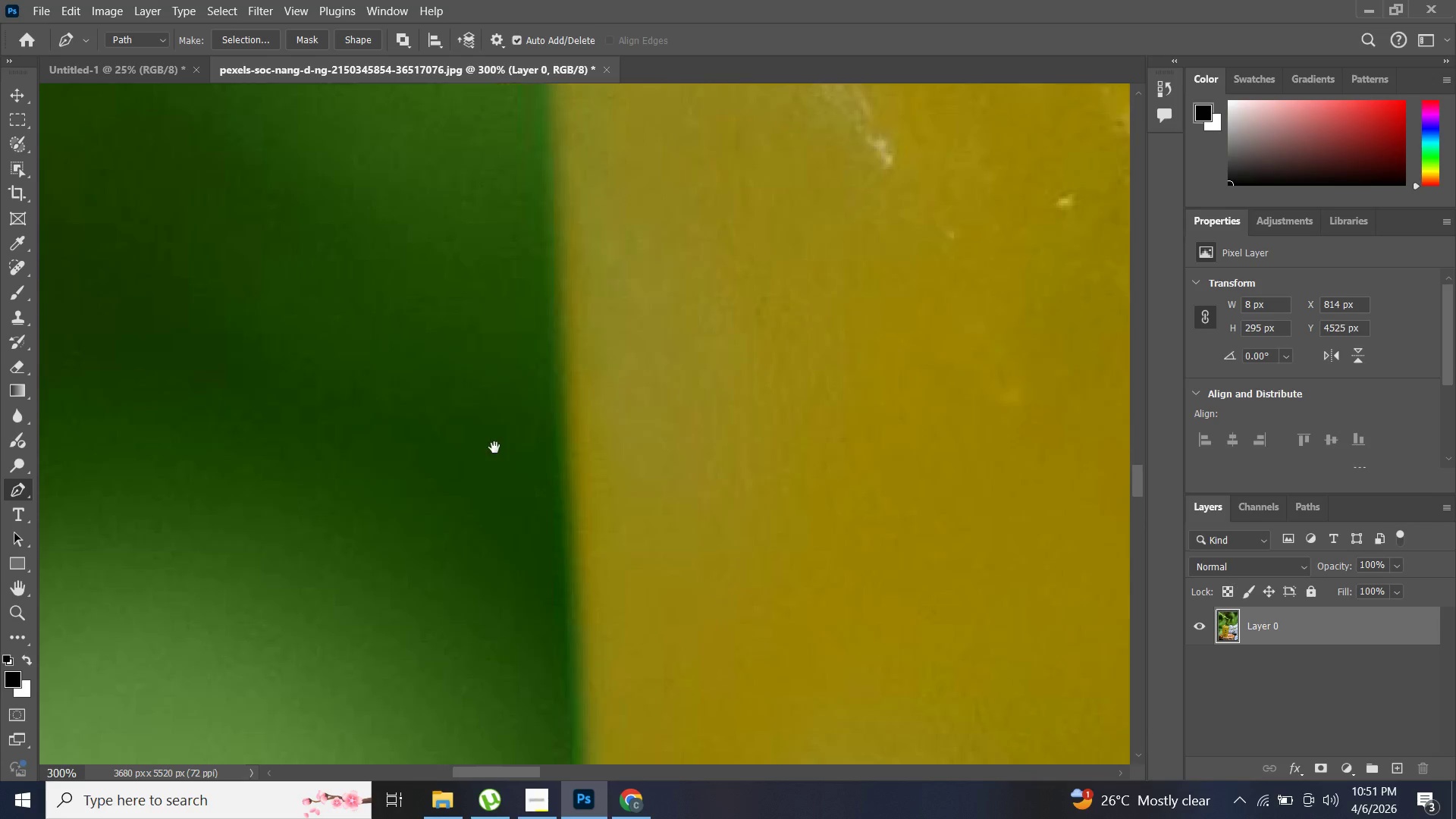 
hold_key(key=Space, duration=1.52)
 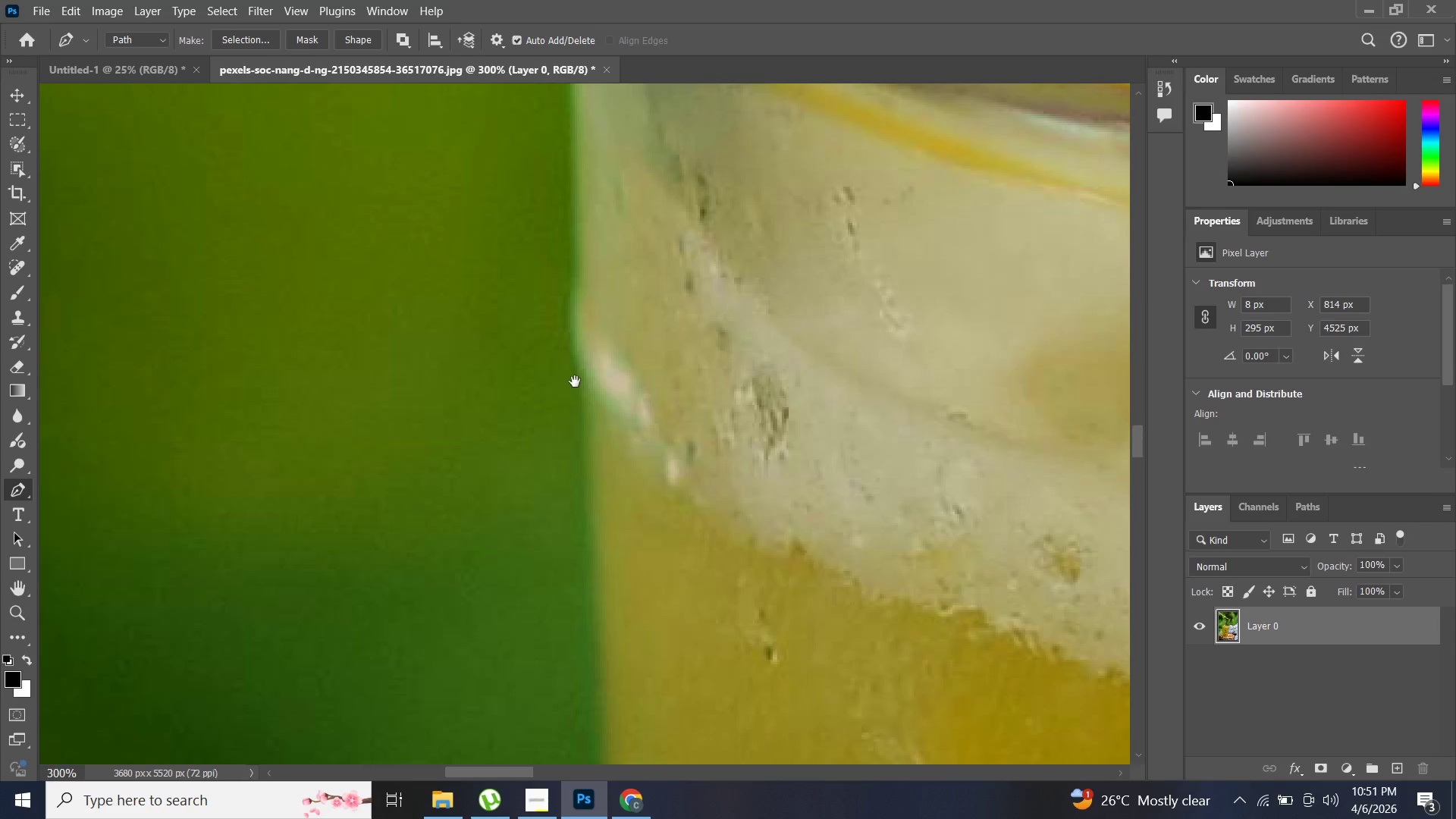 
left_click_drag(start_coordinate=[477, 388], to_coordinate=[498, 494])
 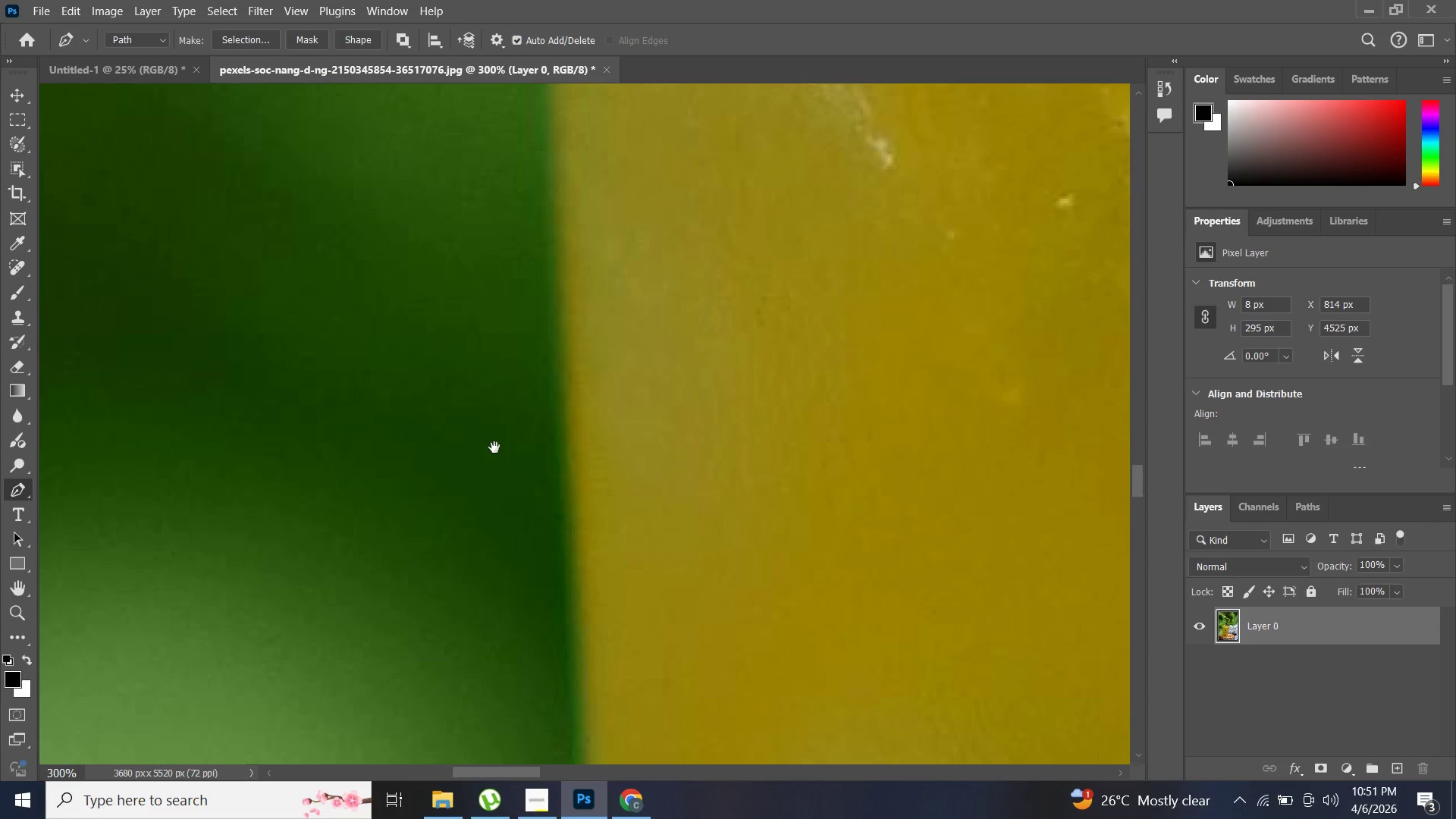 
left_click_drag(start_coordinate=[497, 413], to_coordinate=[504, 497])
 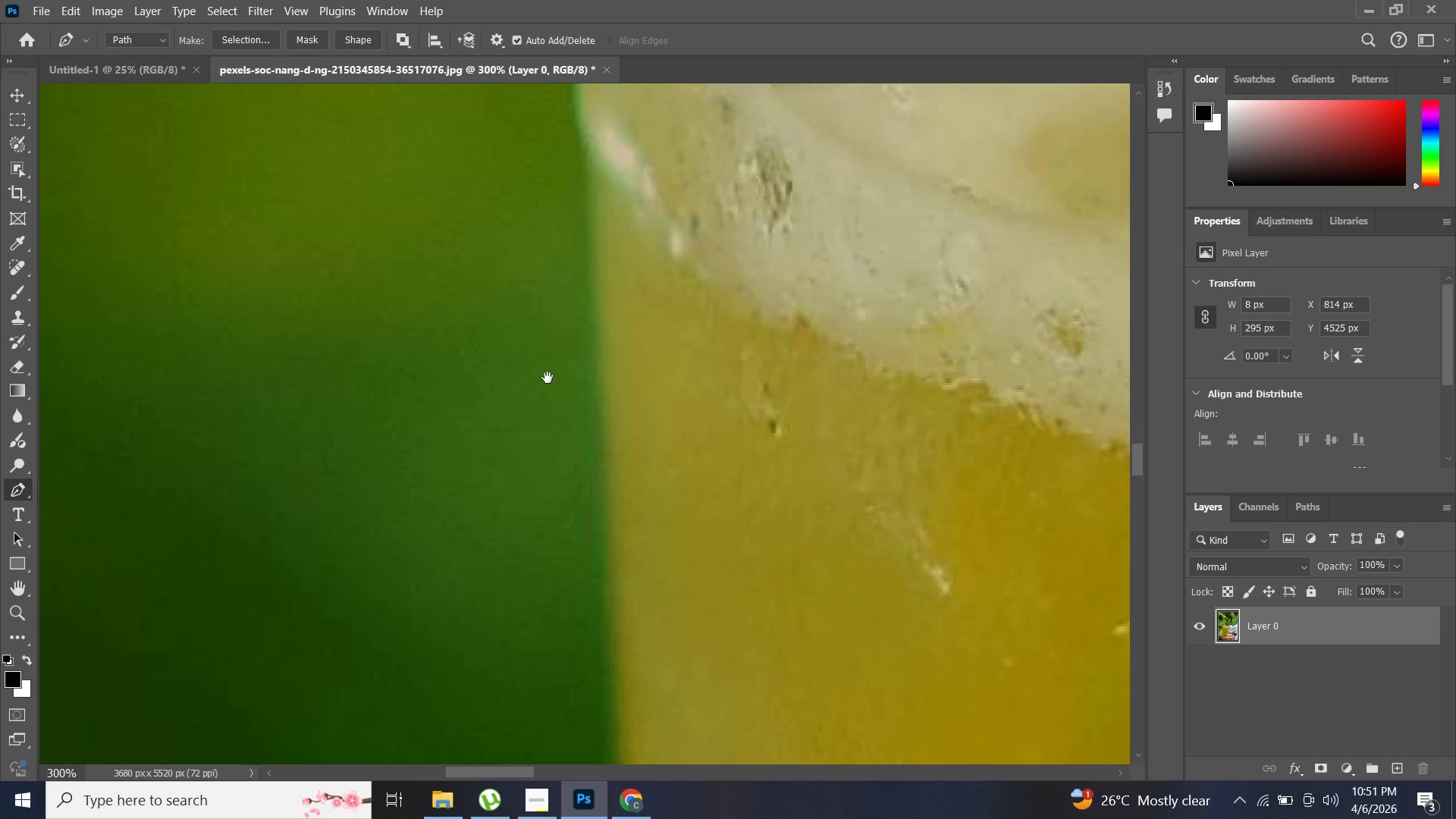 
left_click_drag(start_coordinate=[549, 384], to_coordinate=[538, 519])
 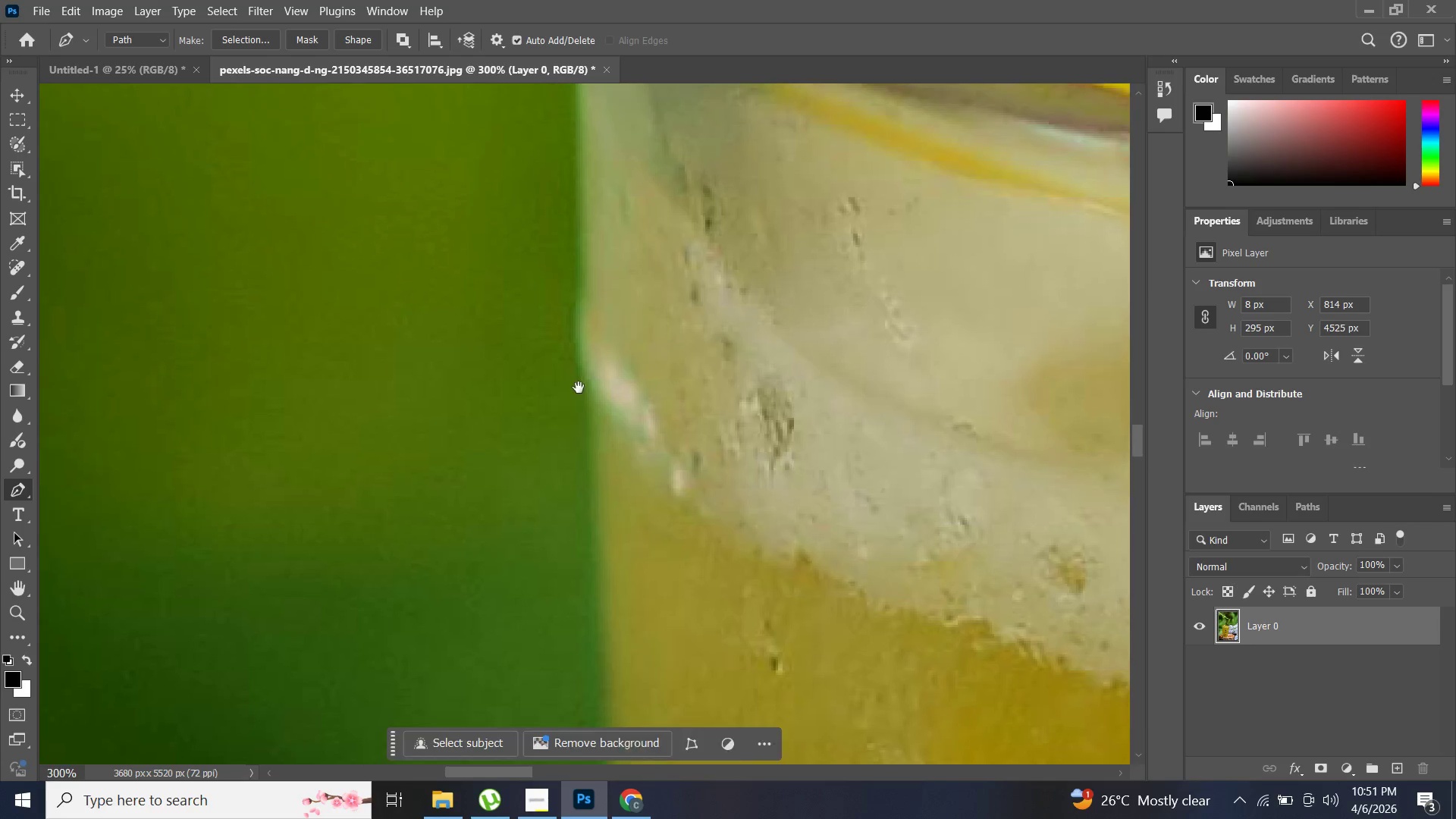 
hold_key(key=Space, duration=0.94)
 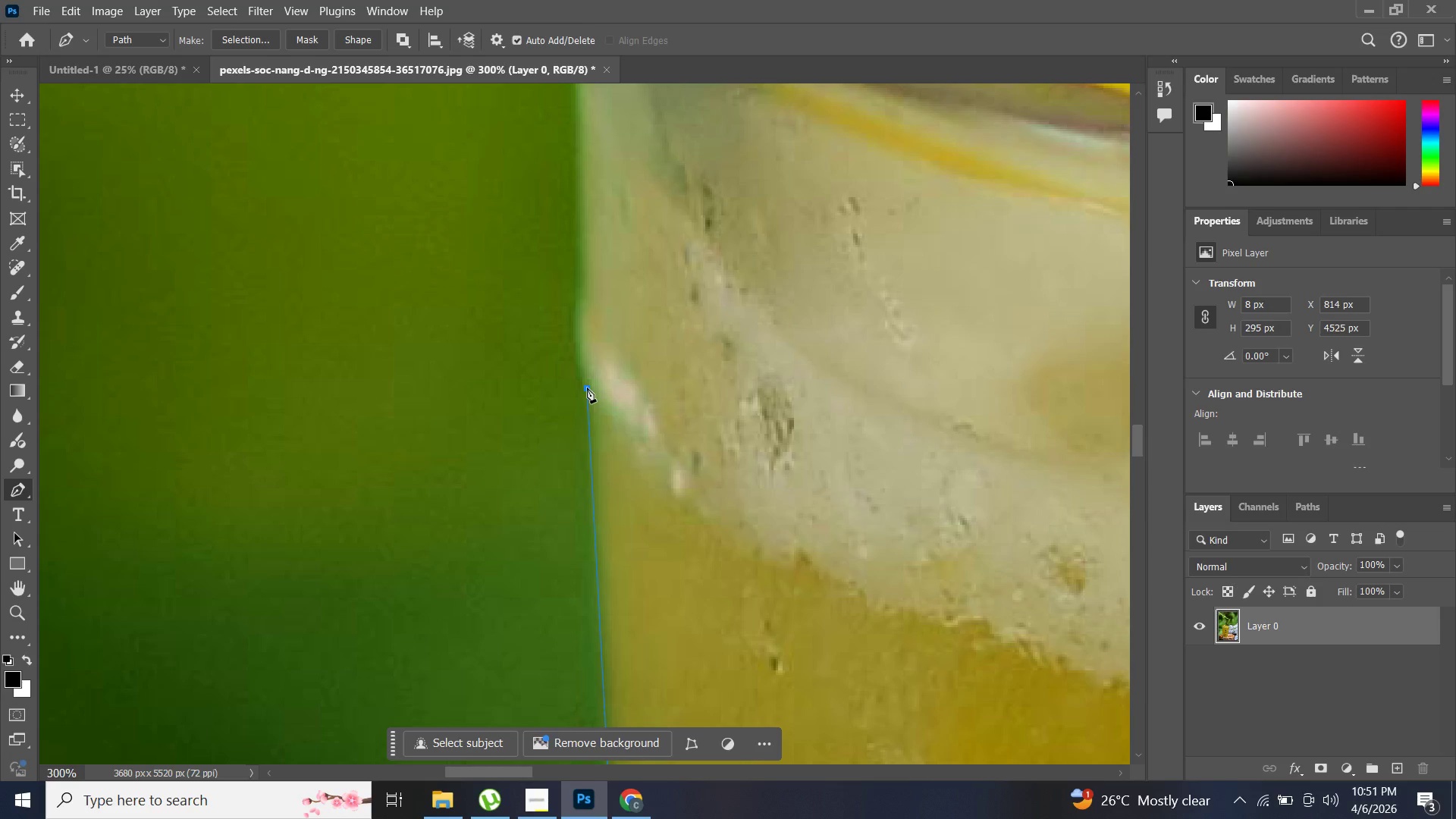 
left_click_drag(start_coordinate=[573, 377], to_coordinate=[579, 388])
 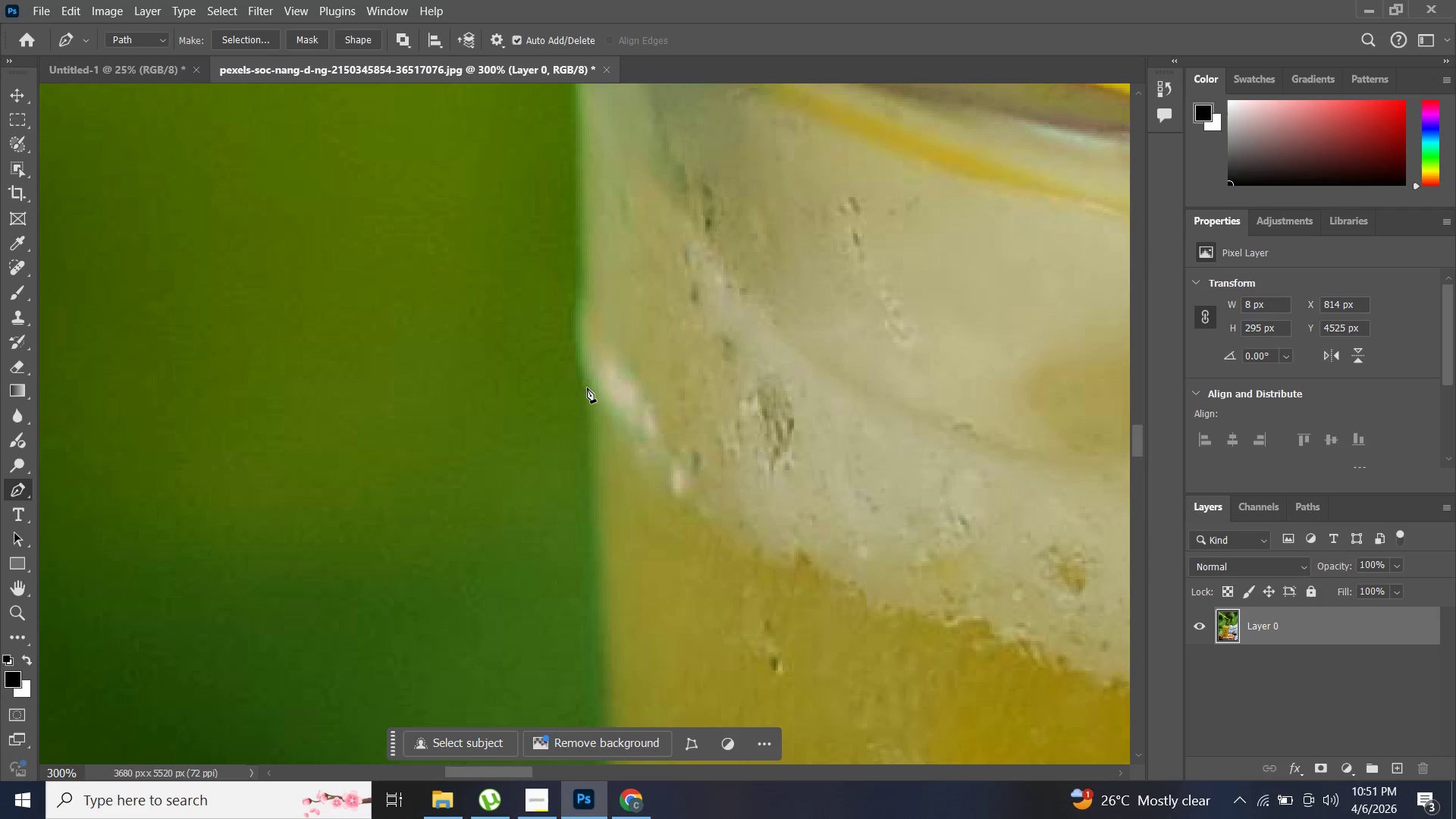 
left_click([587, 388])
 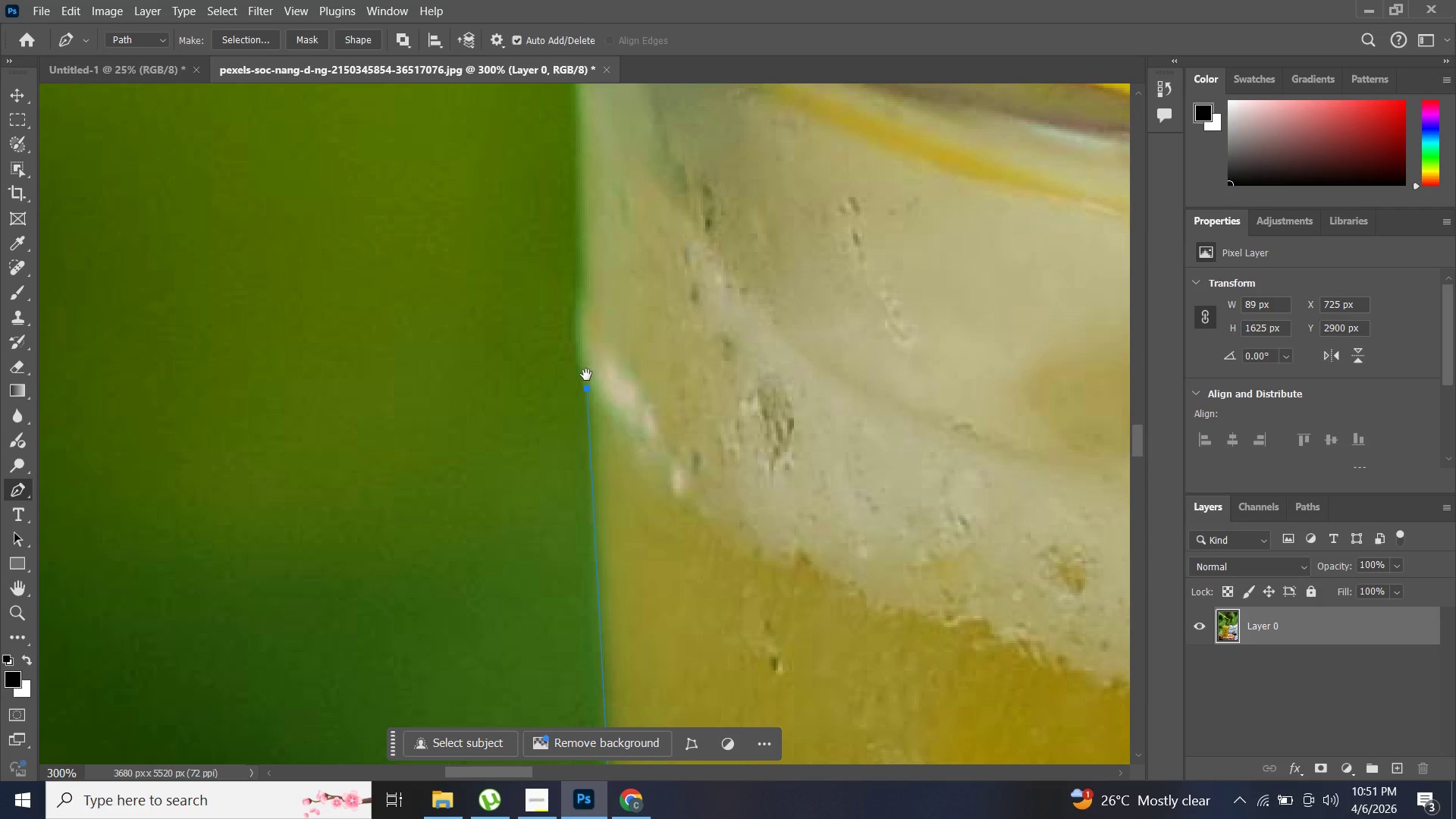 
hold_key(key=Space, duration=0.53)
 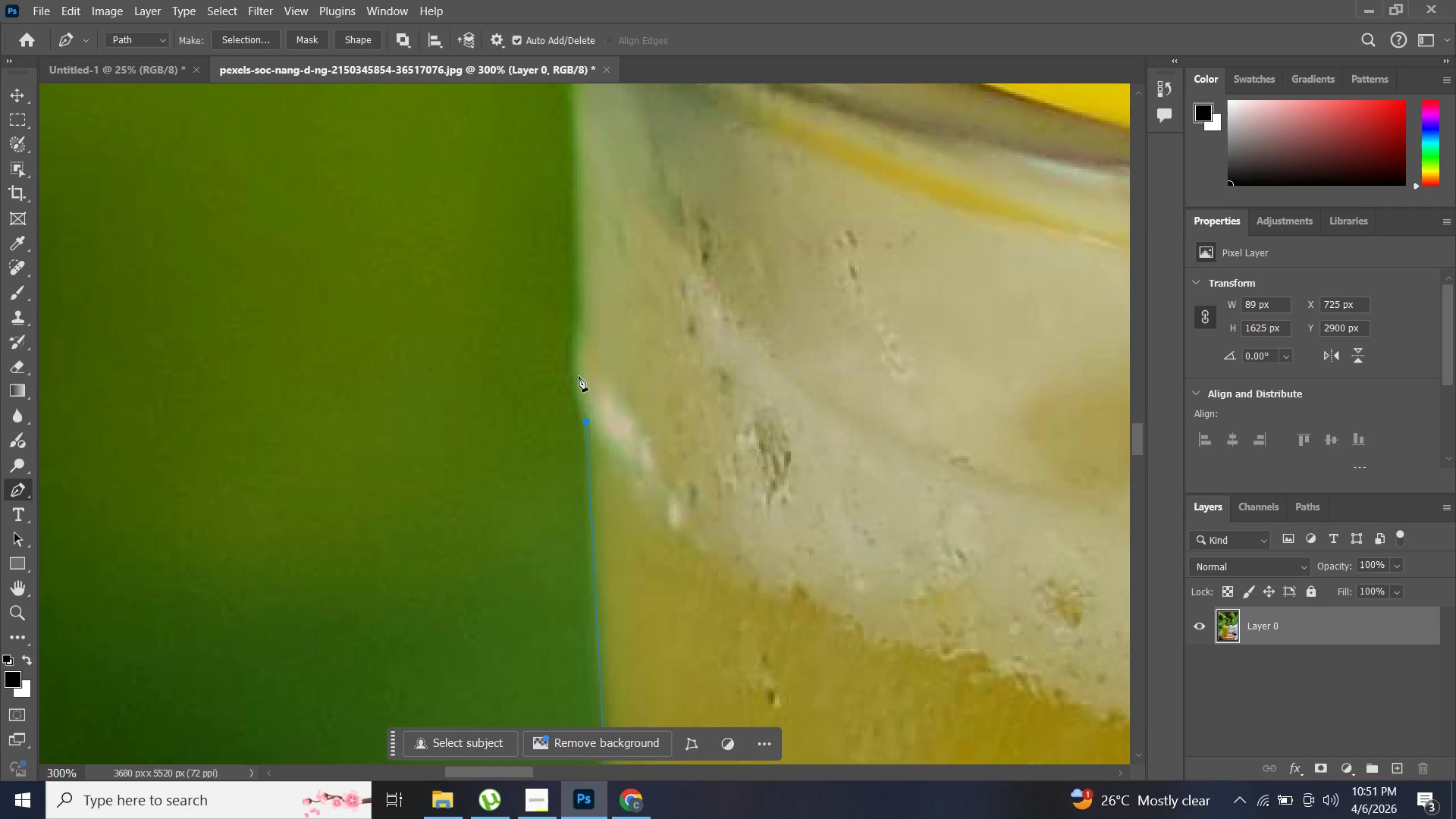 
left_click_drag(start_coordinate=[585, 344], to_coordinate=[582, 378])
 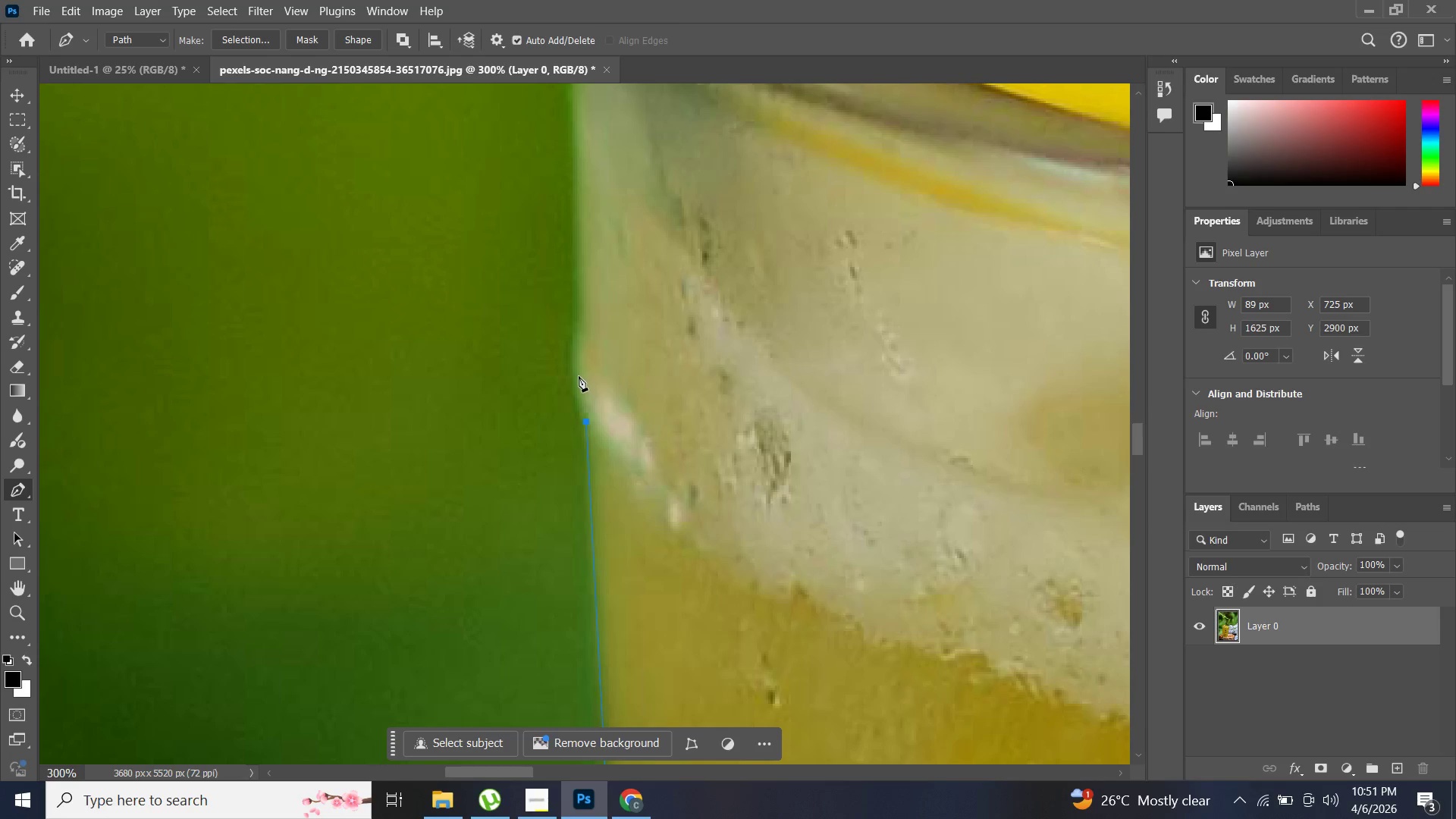 
key(ArrowRight)
 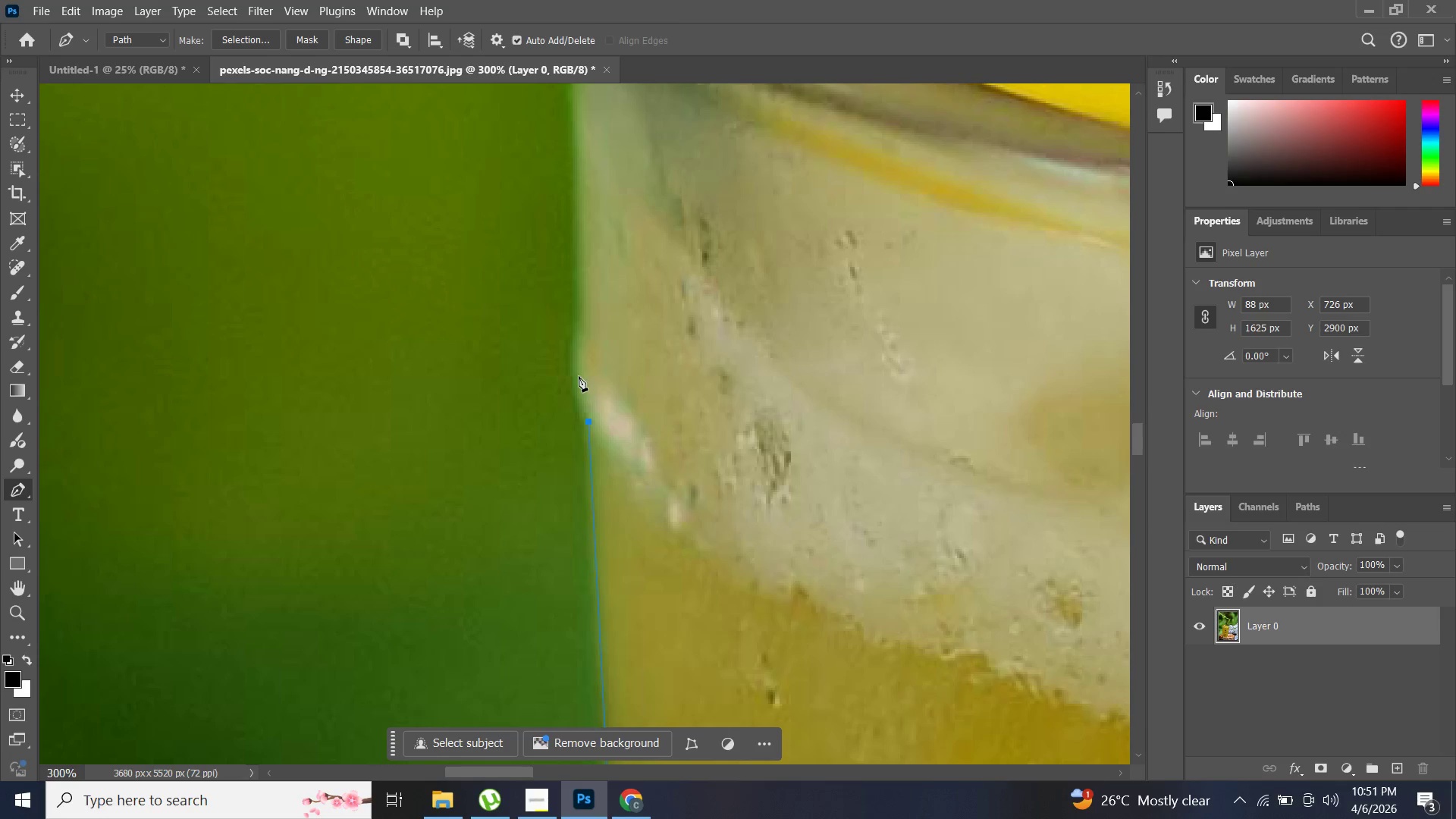 
key(ArrowRight)
 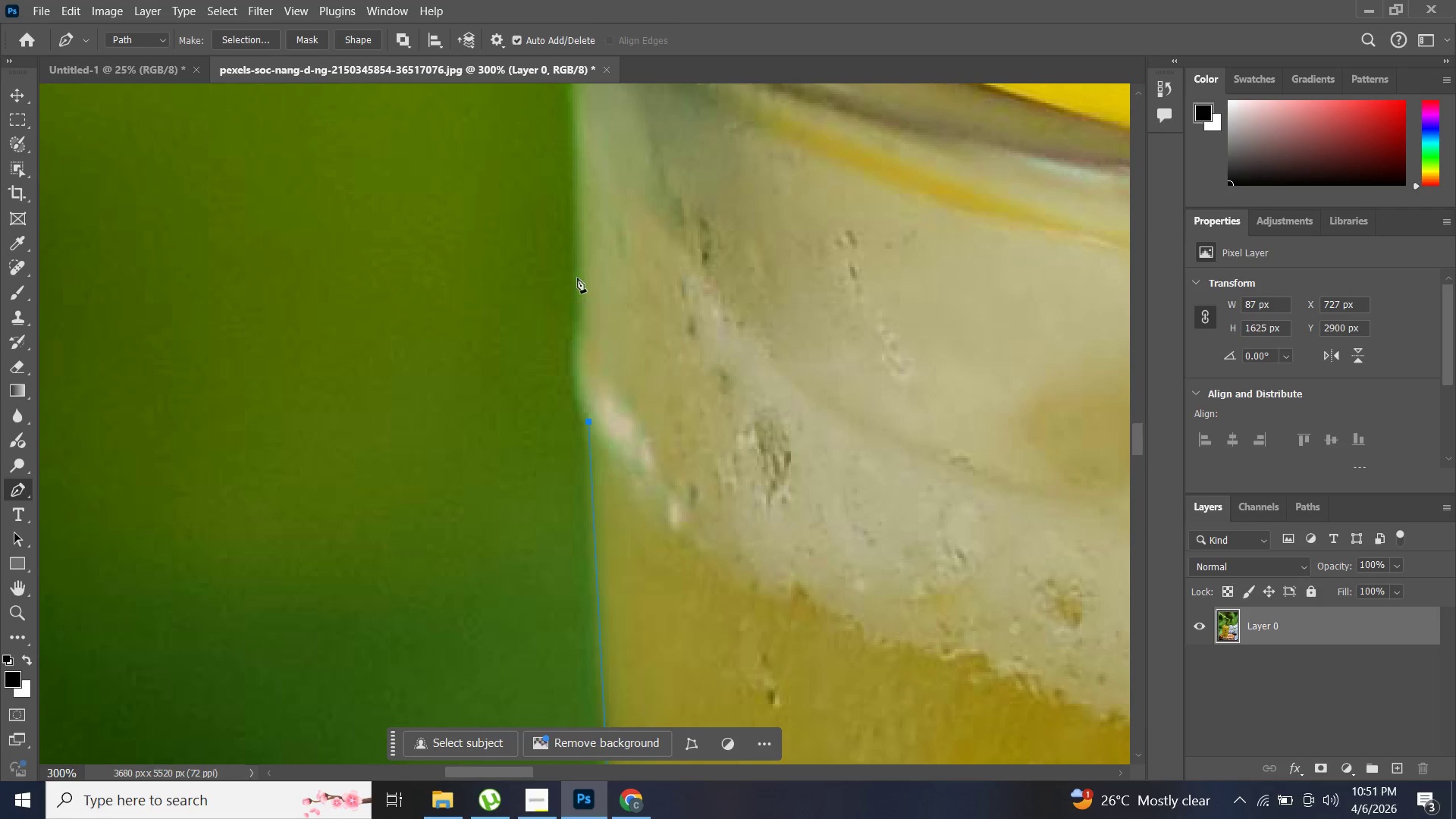 
hold_key(key=Space, duration=0.73)
 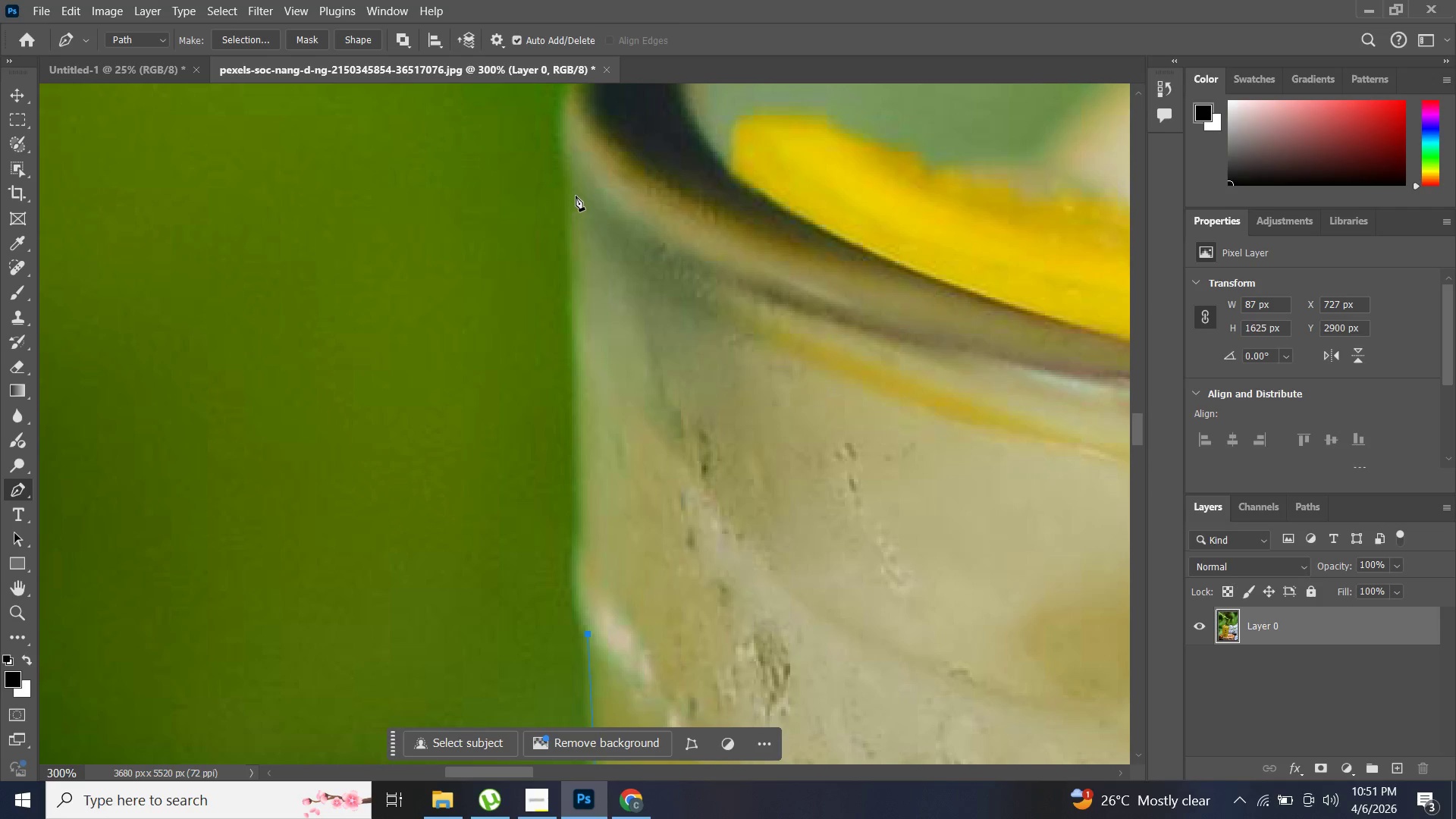 
left_click_drag(start_coordinate=[578, 265], to_coordinate=[577, 478])
 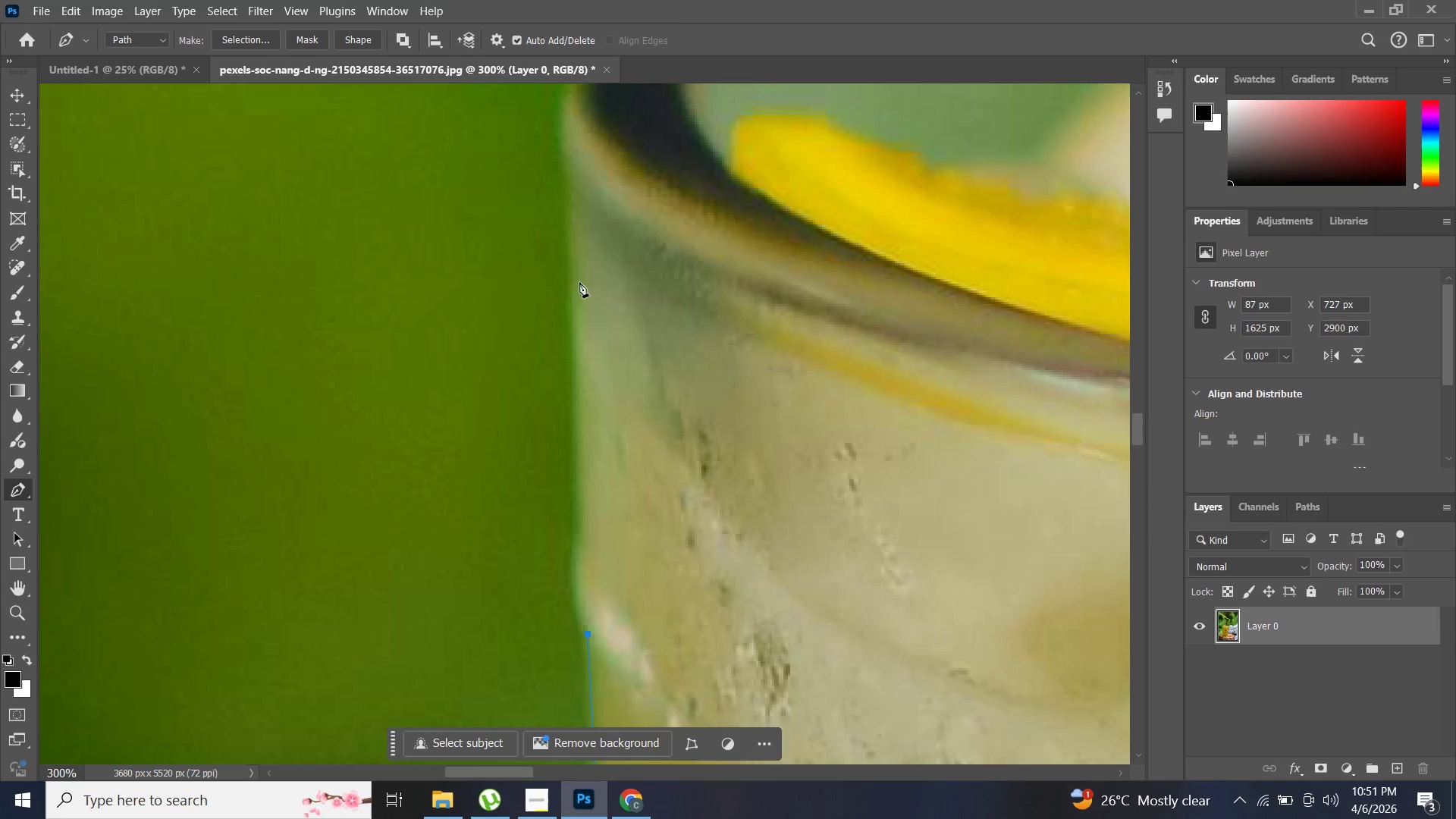 
hold_key(key=Space, duration=1.61)
 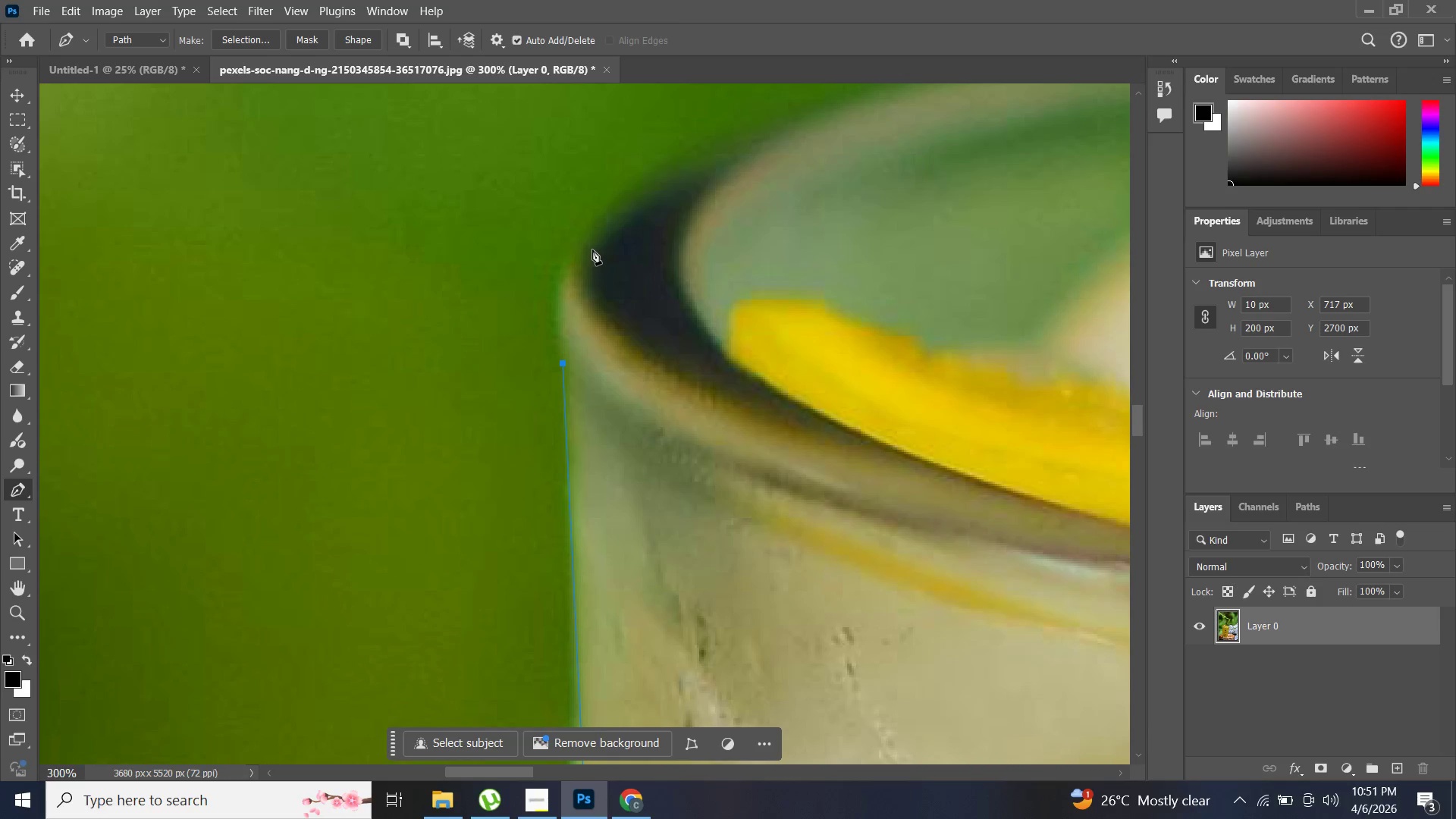 
left_click([564, 178])
 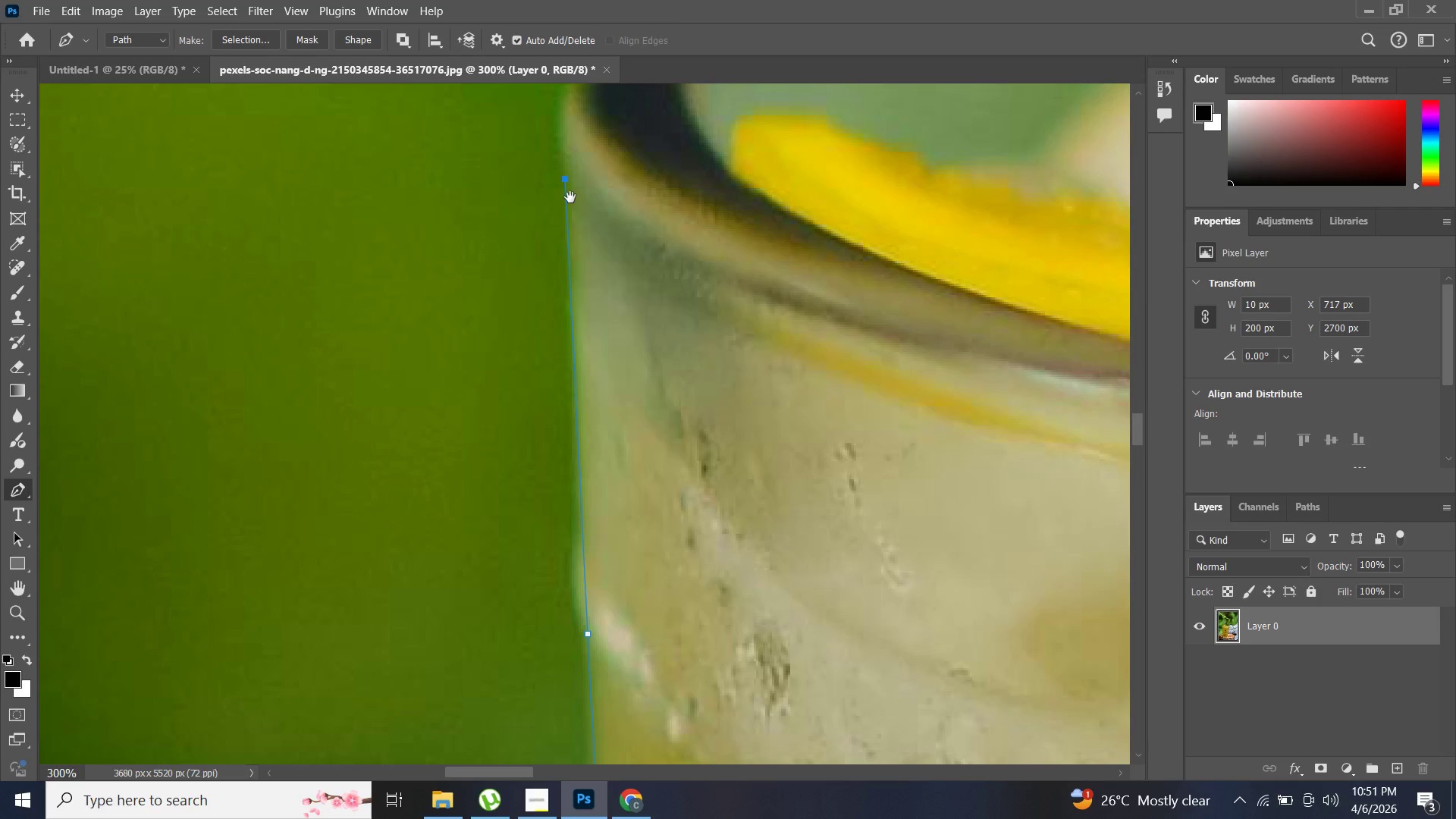 
left_click_drag(start_coordinate=[564, 178], to_coordinate=[562, 362])
 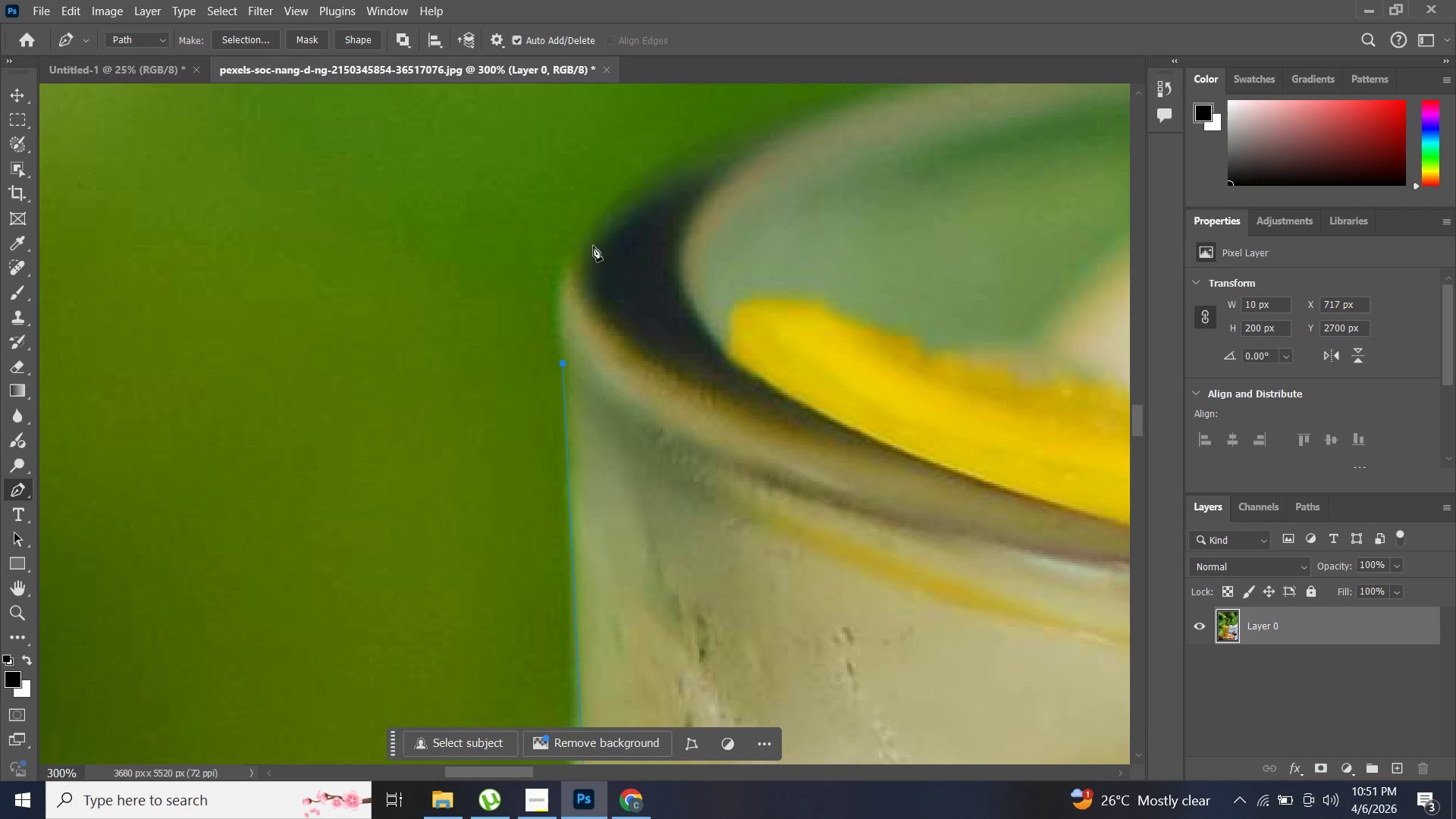 
key(Space)
 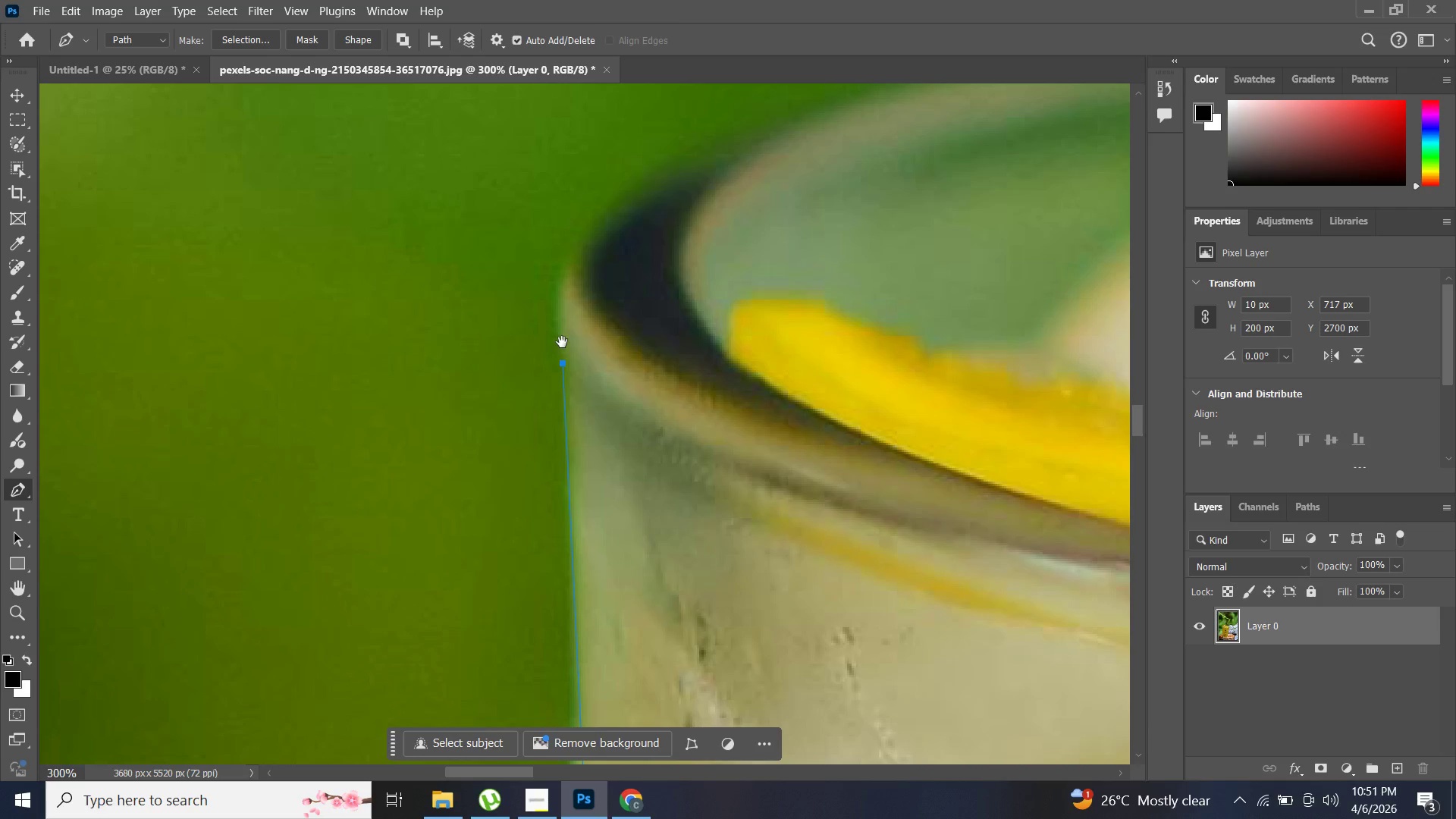 
key(Space)
 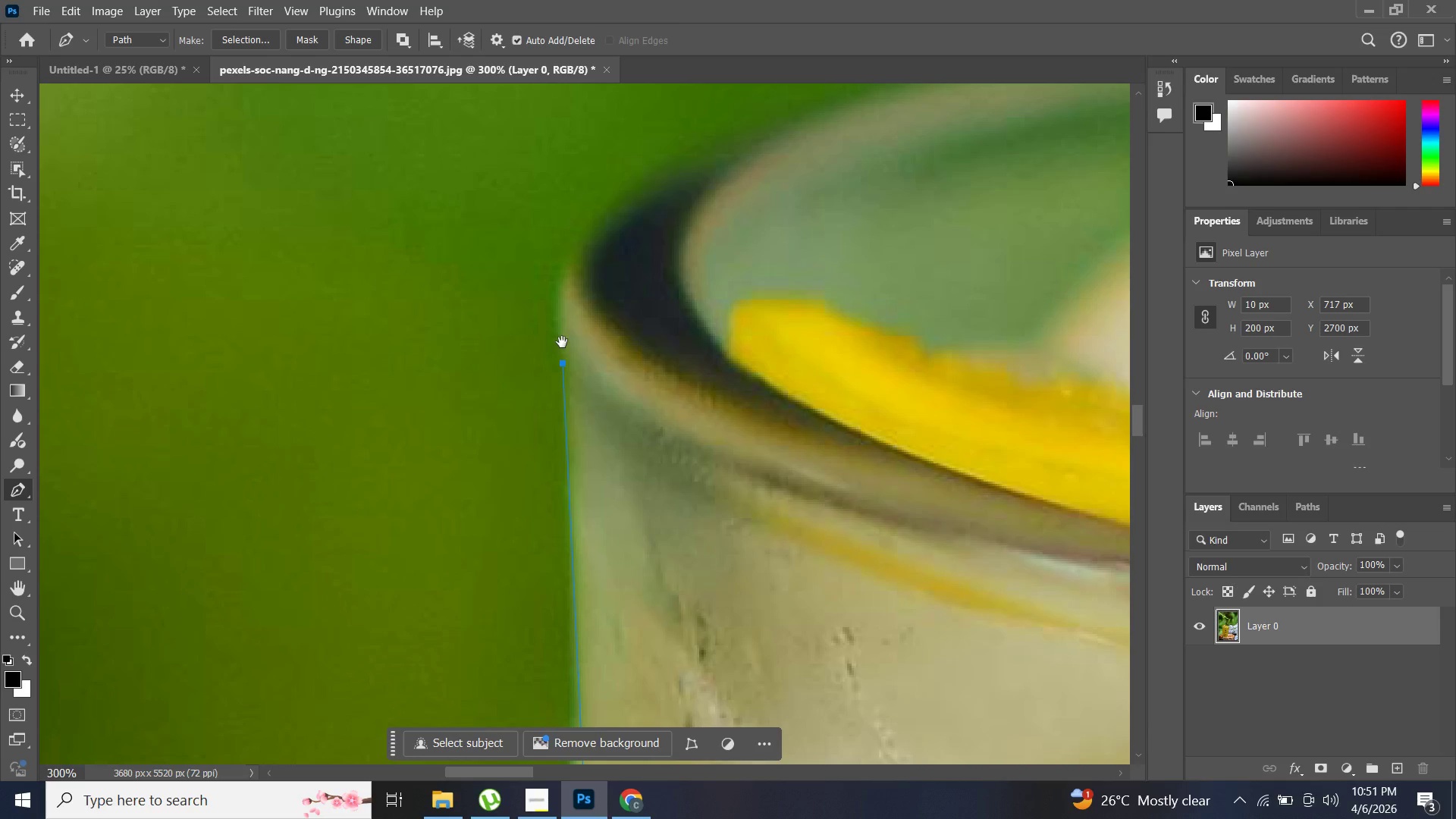 
key(Space)
 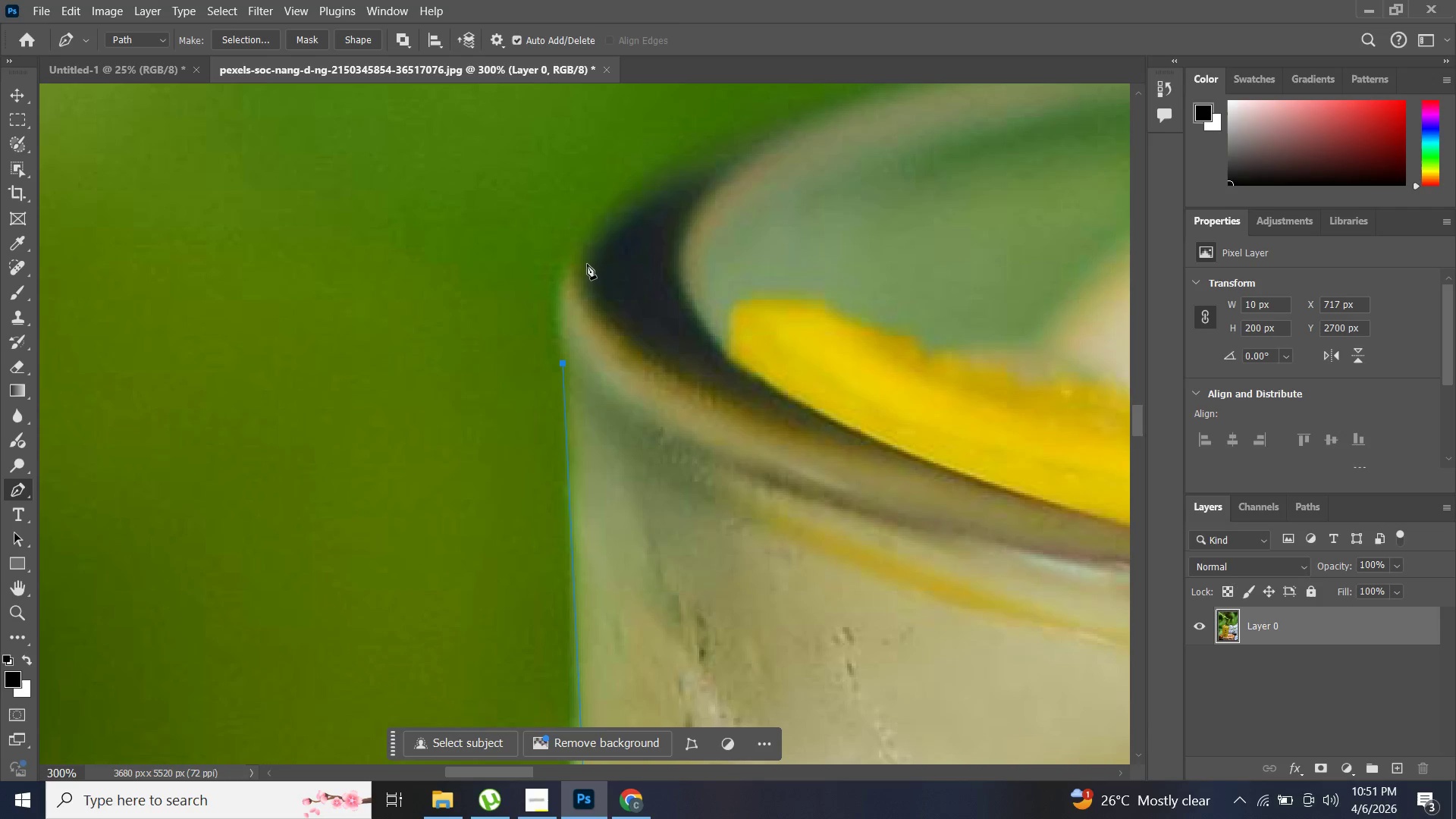 
key(Space)
 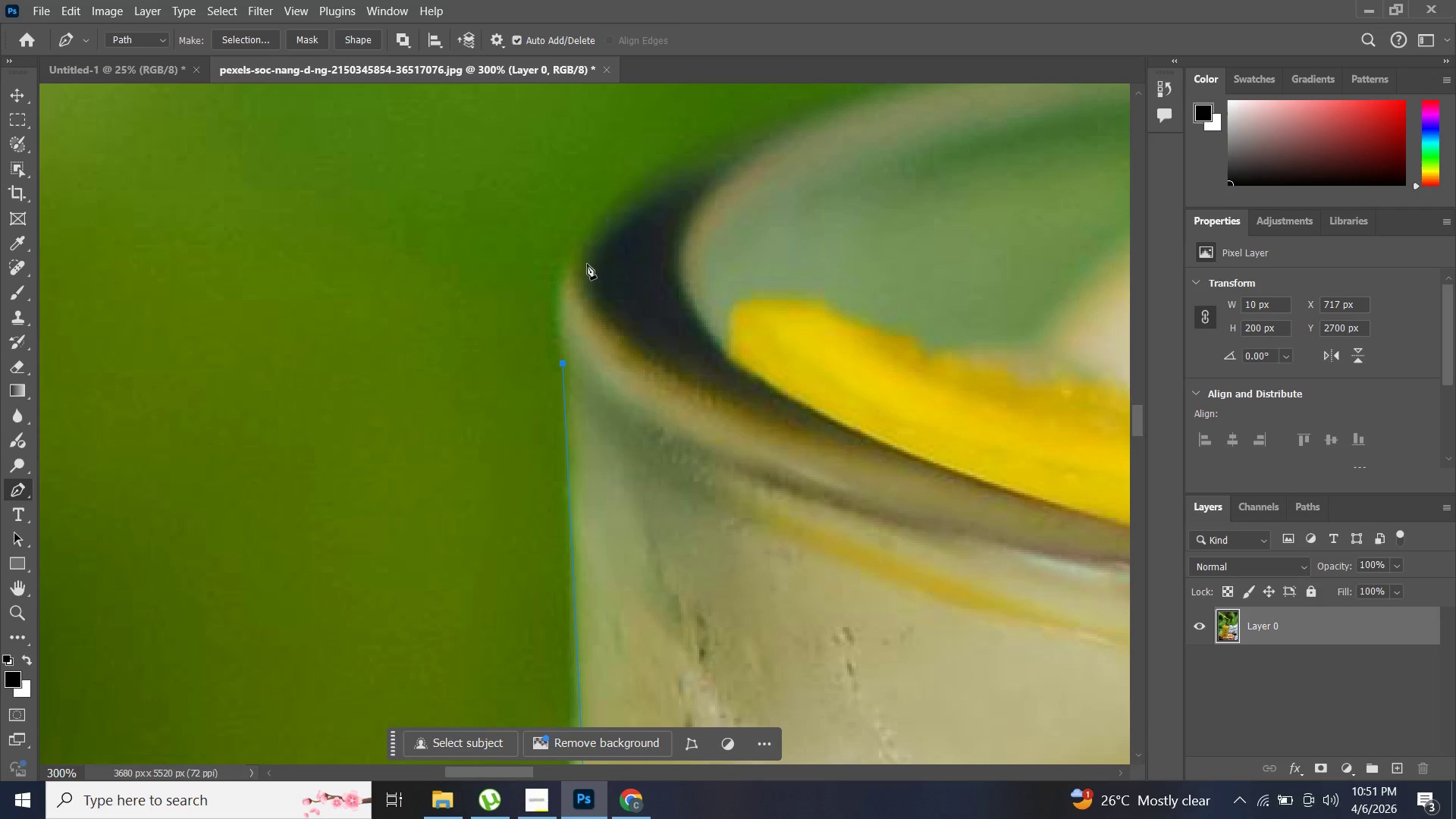 
key(Space)
 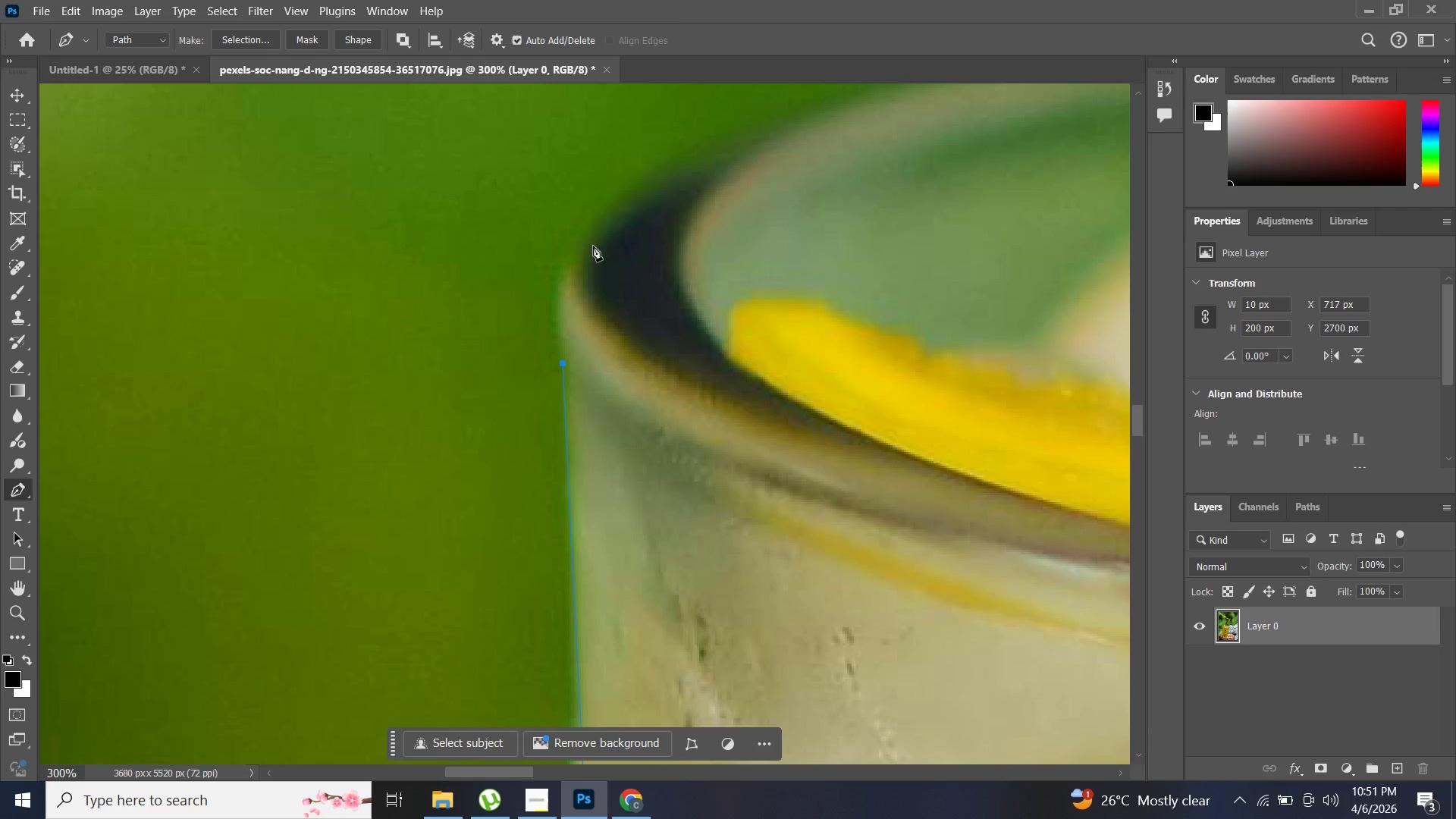 
left_click_drag(start_coordinate=[593, 245], to_coordinate=[637, 194])
 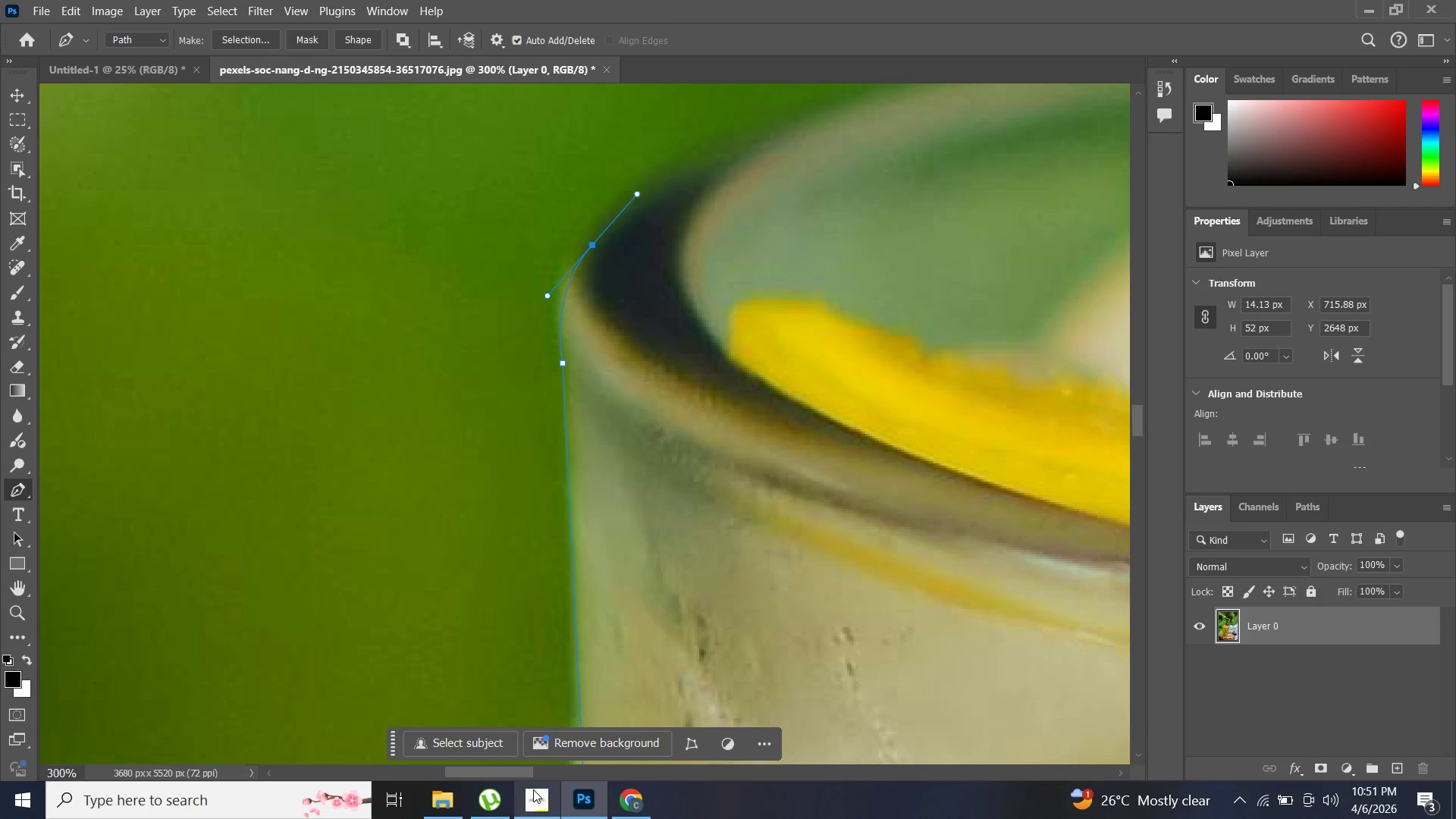 
left_click([535, 795])